 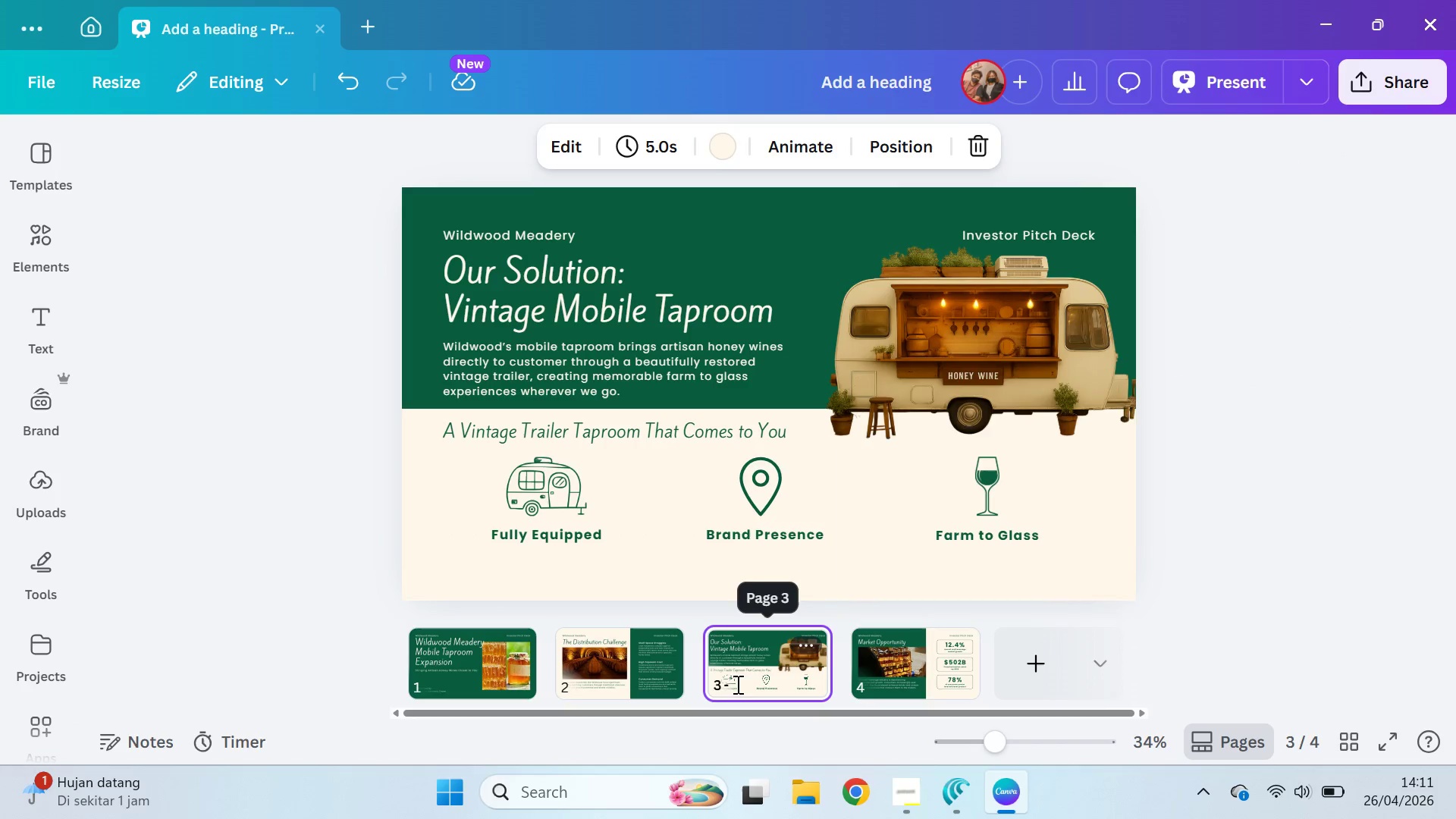 
left_click([917, 670])
 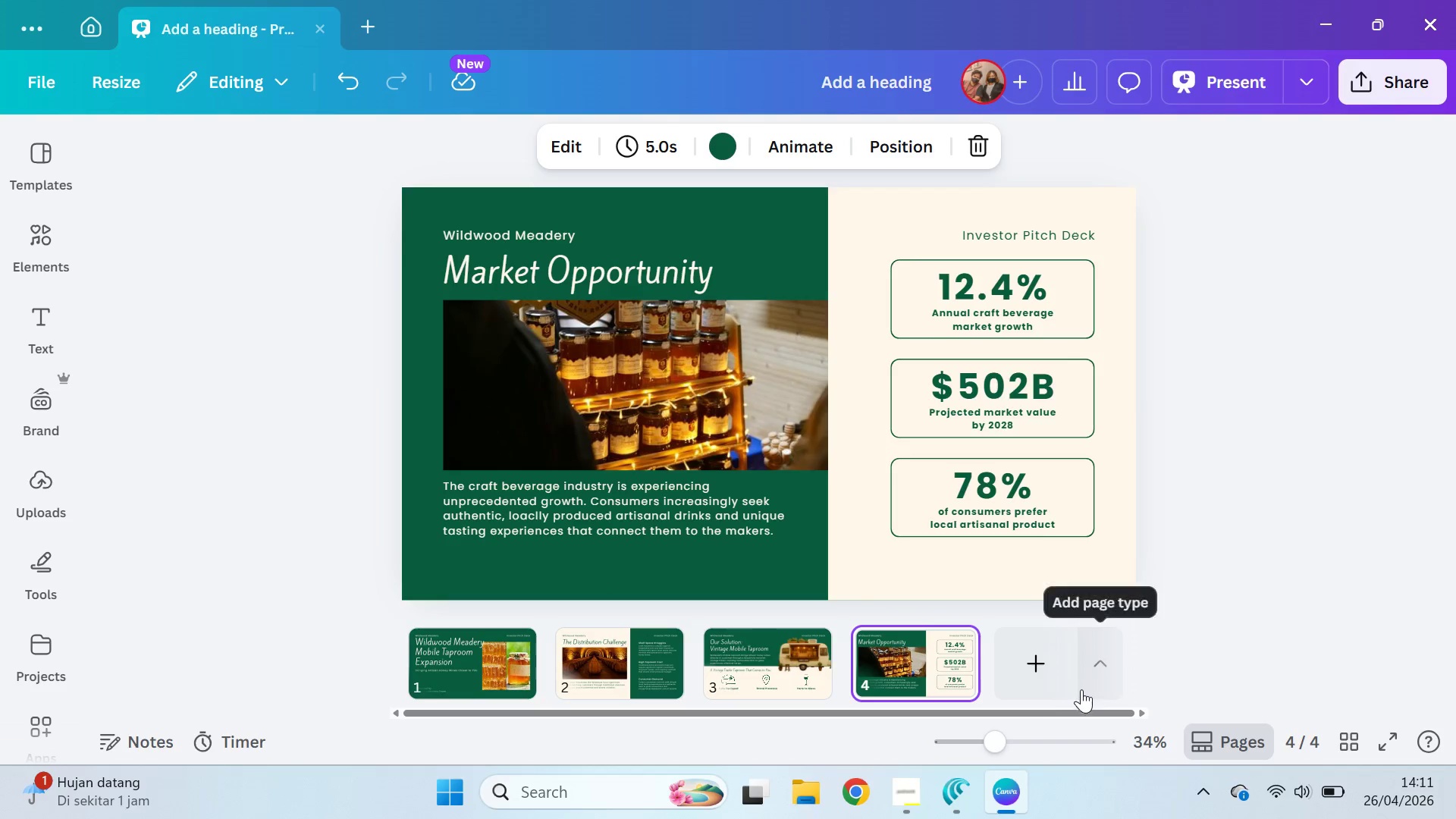 
left_click([1035, 686])
 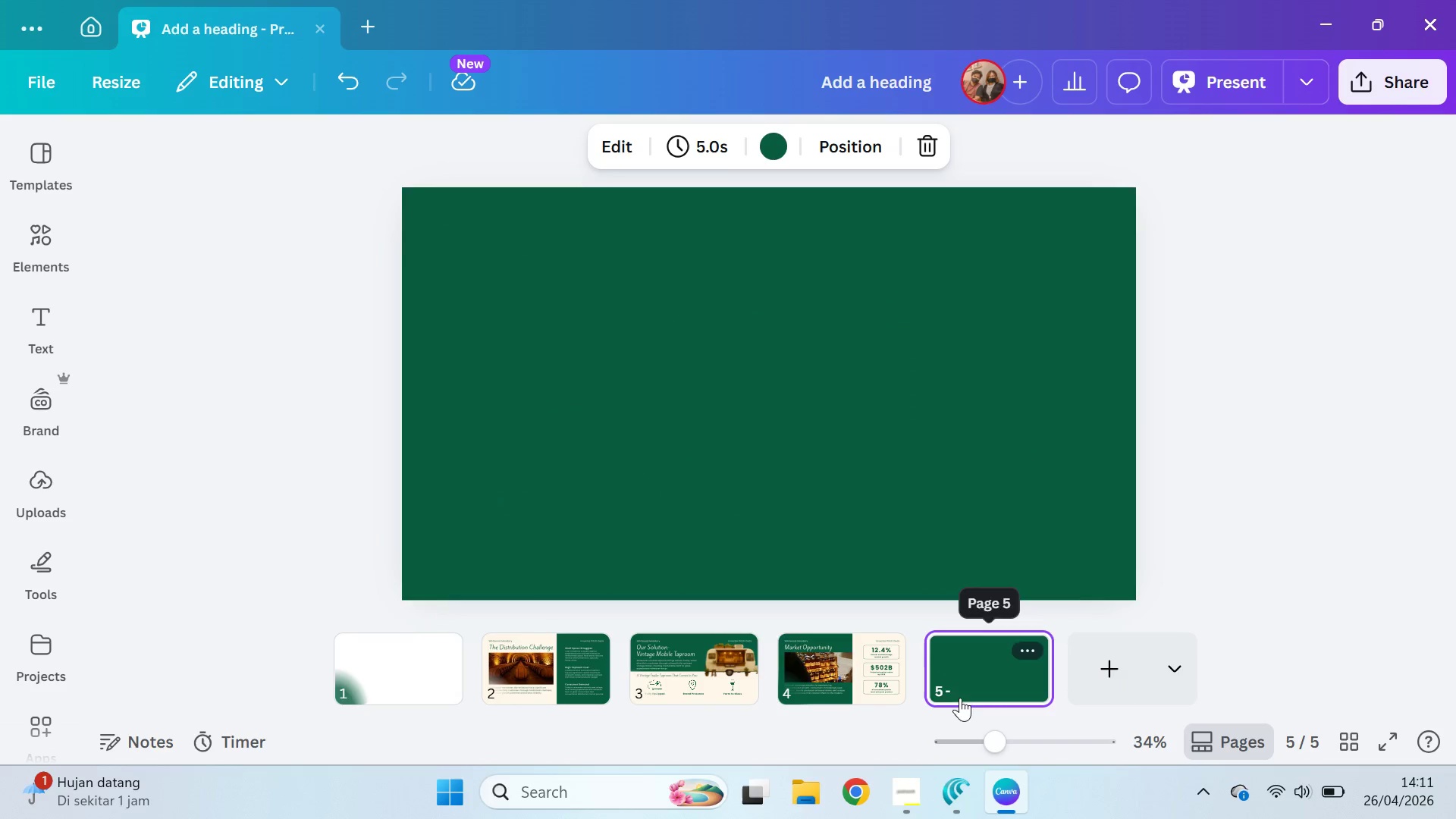 
mouse_move([974, 679])
 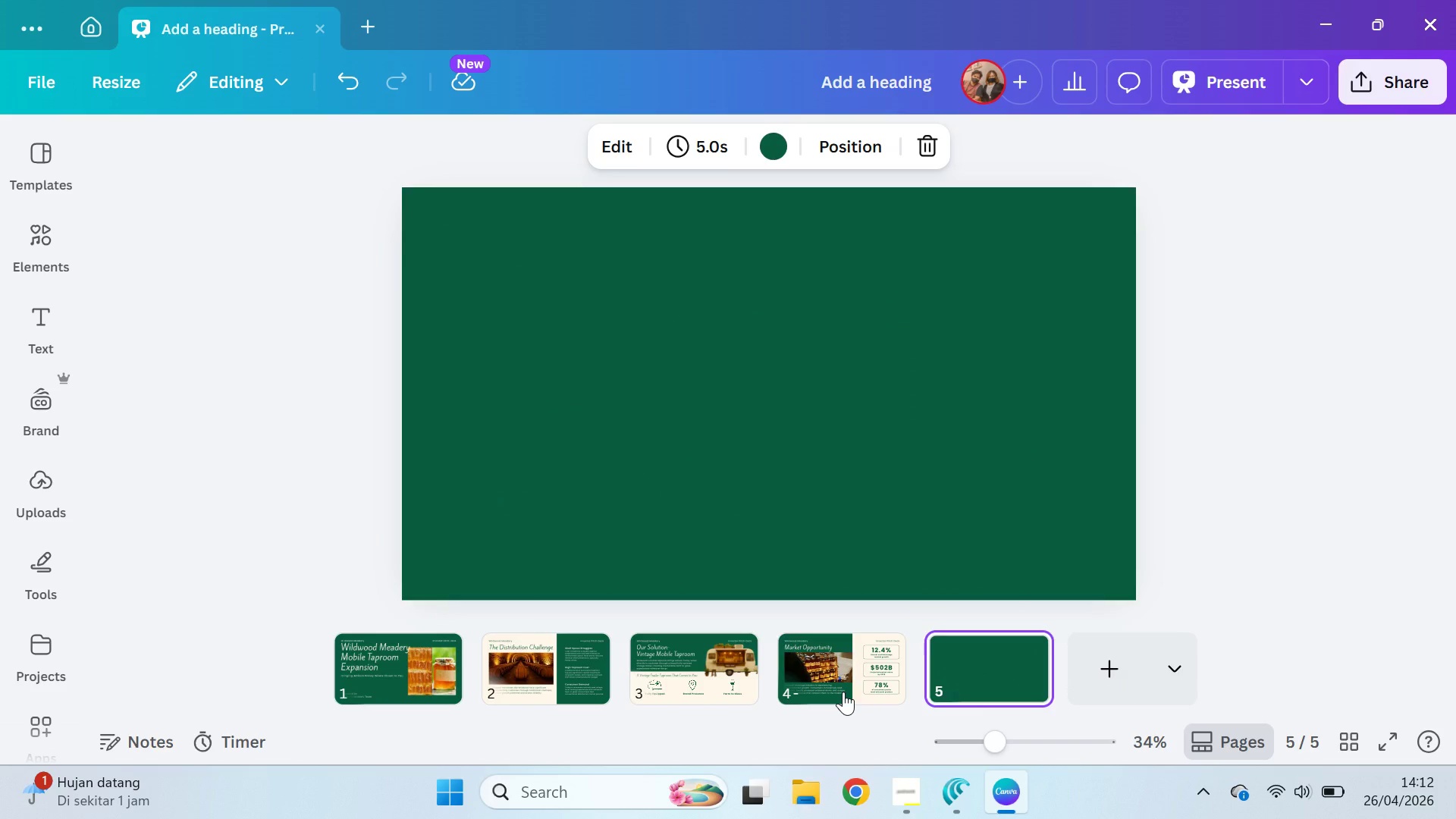 
wait(11.16)
 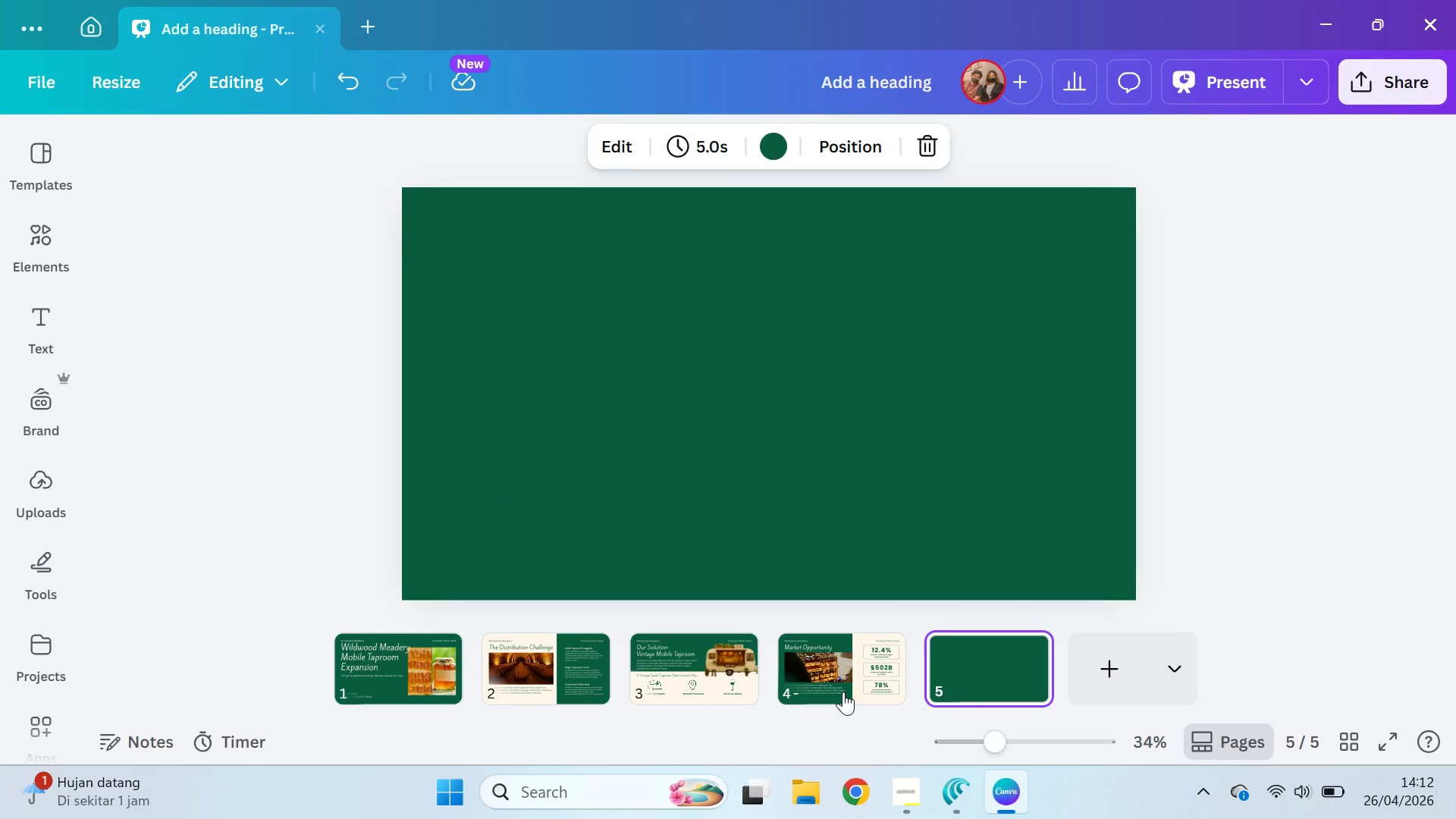 
left_click([811, 678])
 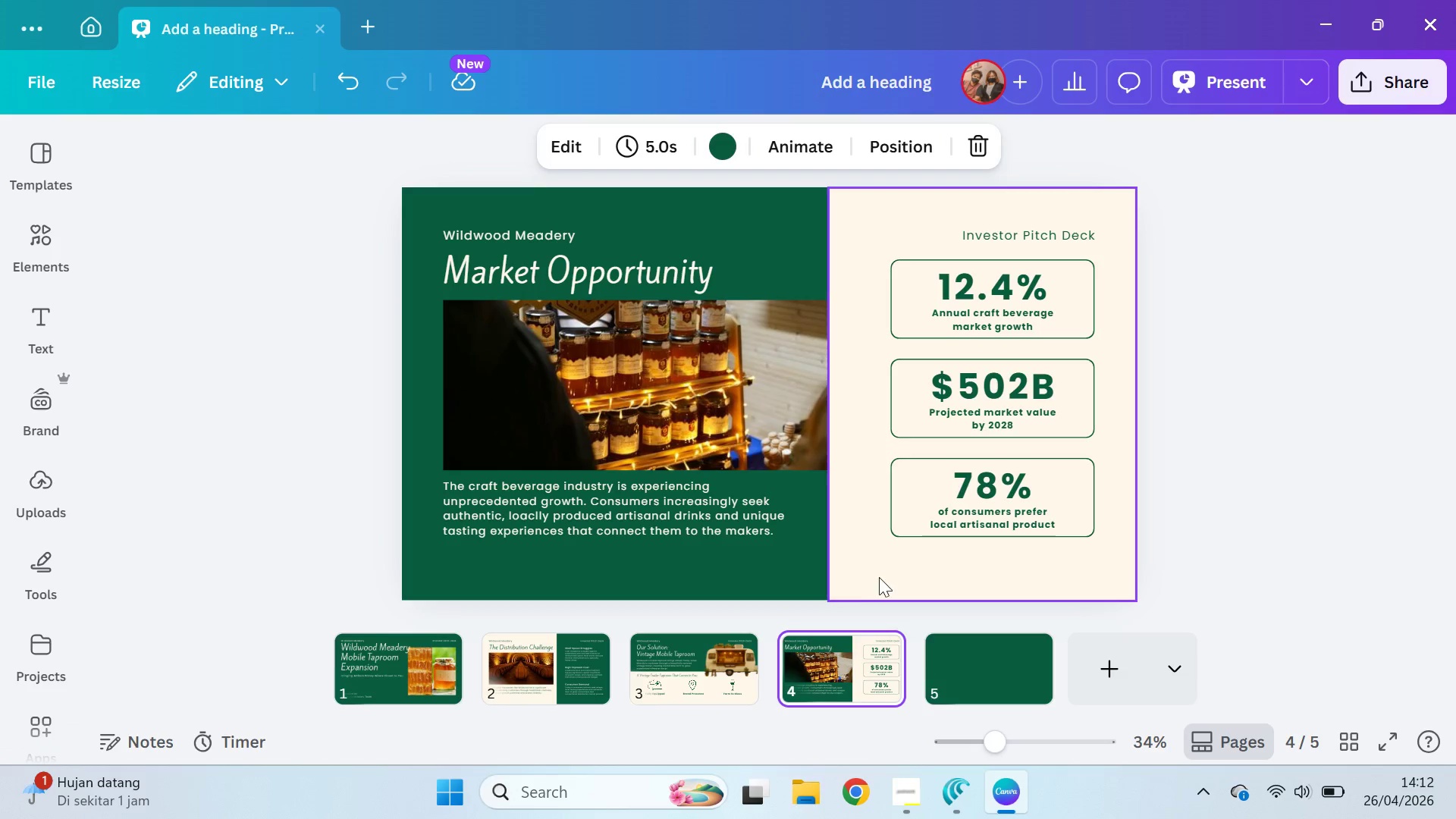 
key(Control+C)
 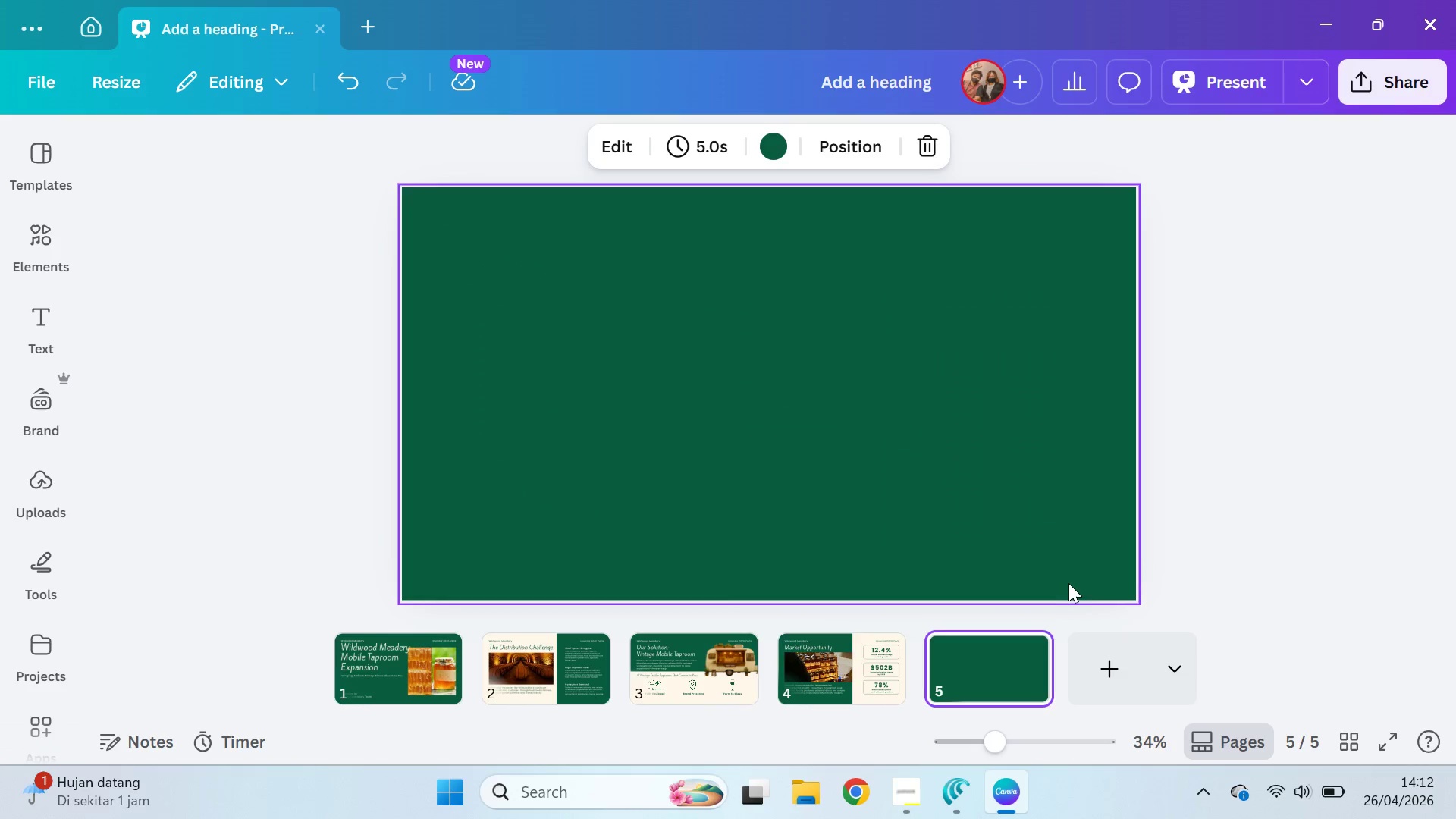 
key(Control+V)
 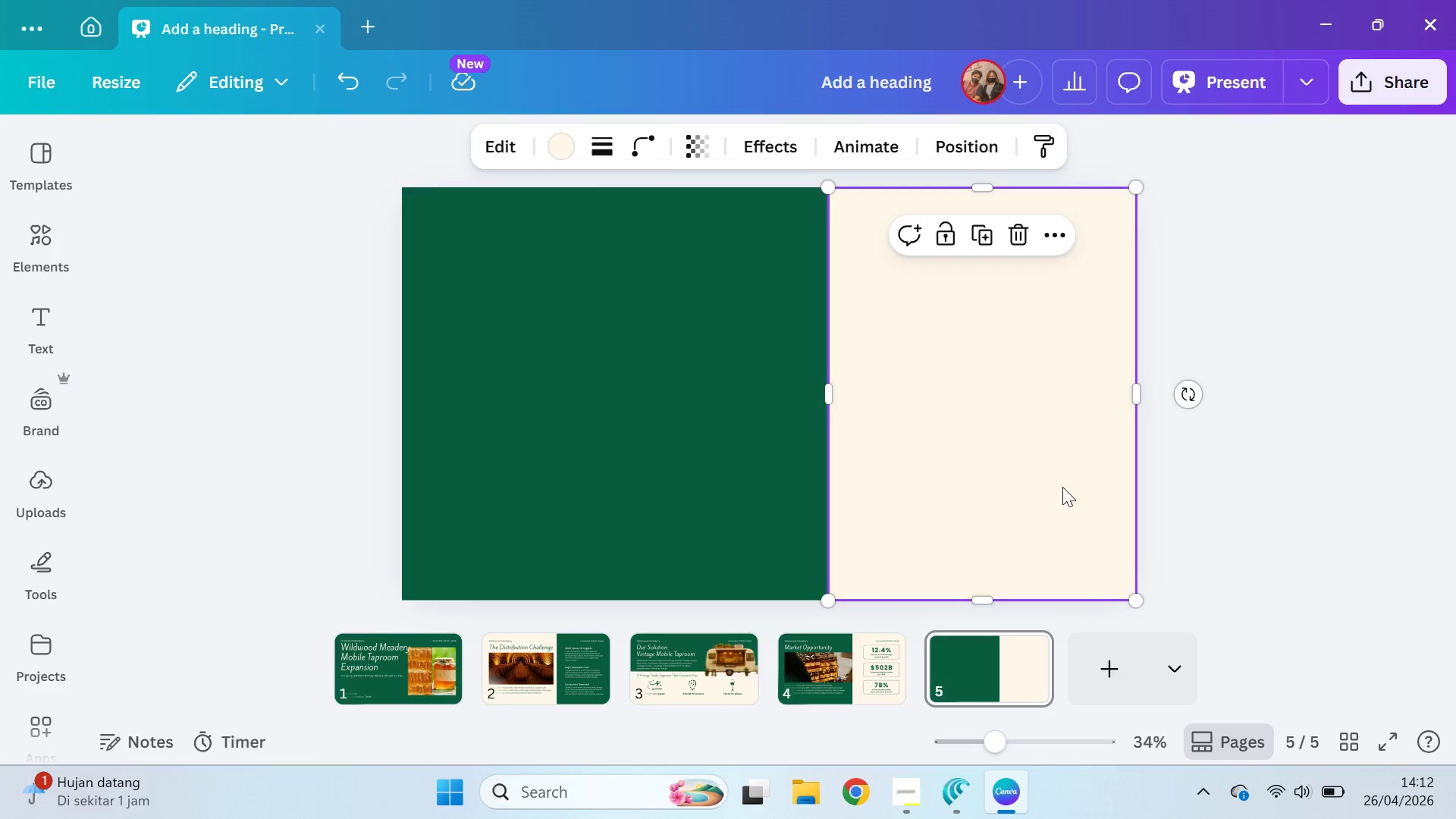 
left_click_drag(start_coordinate=[1062, 485], to_coordinate=[639, 470])
 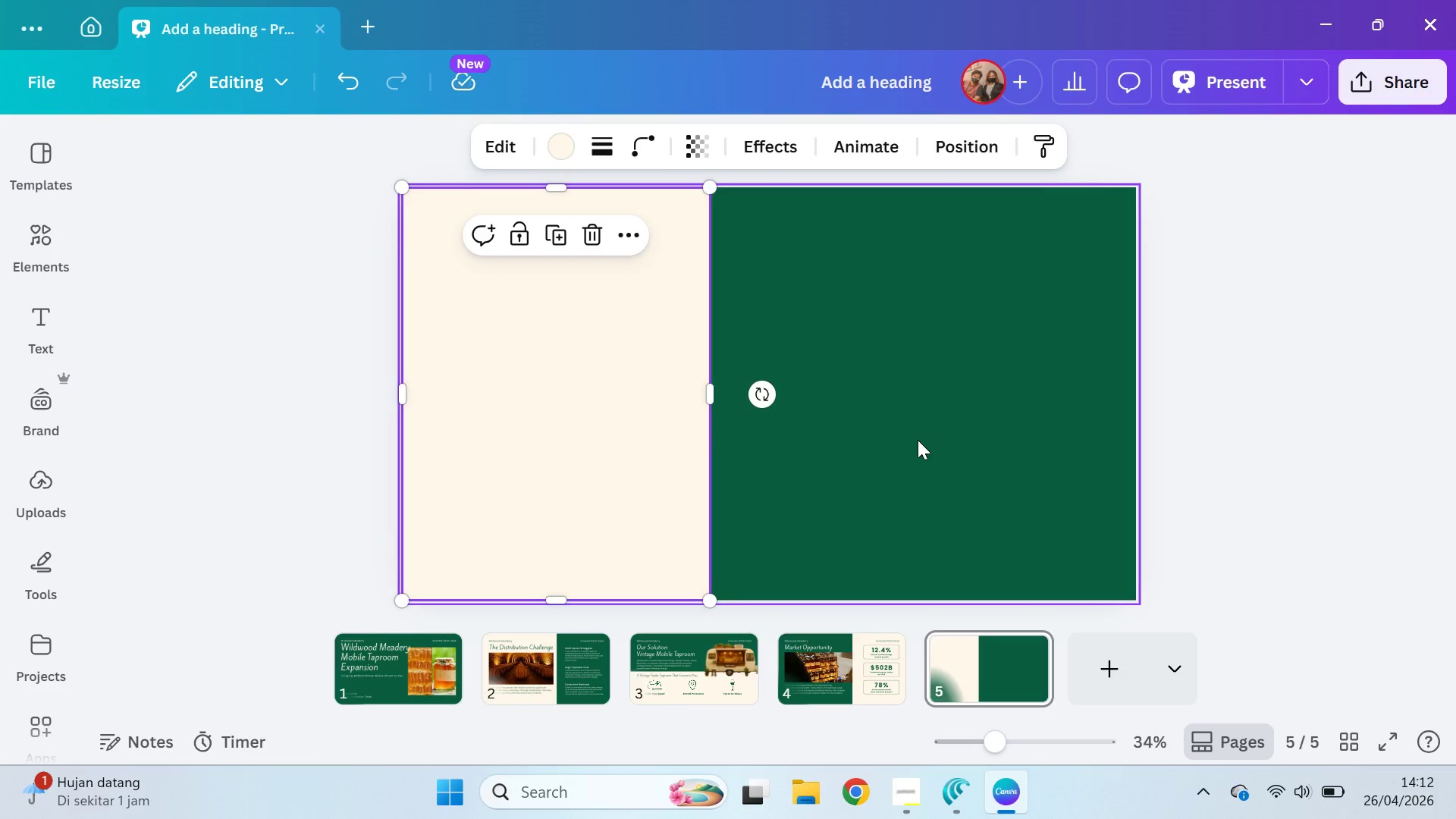 
hold_key(key=ShiftLeft, duration=1.41)
 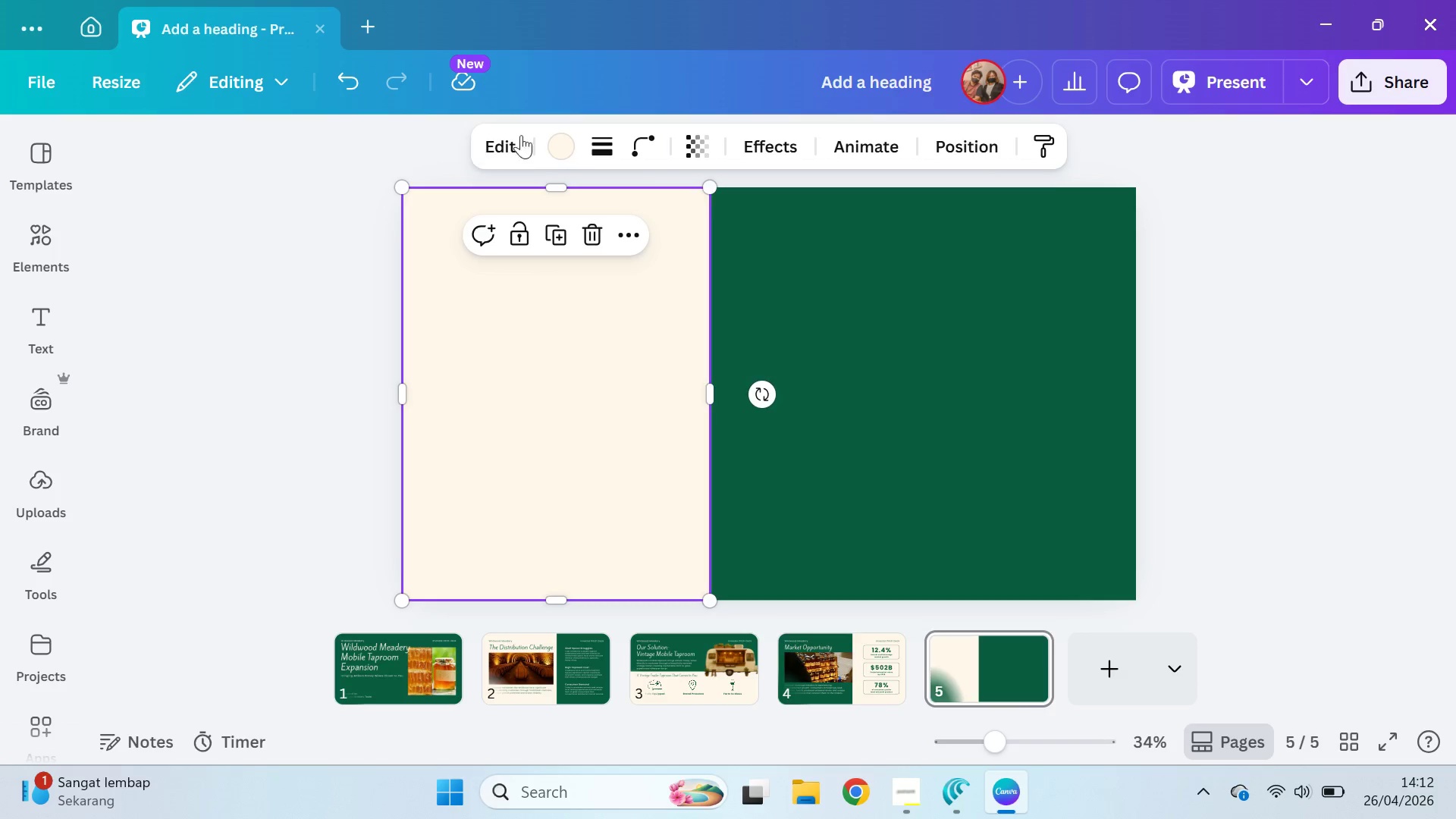 
wait(6.12)
 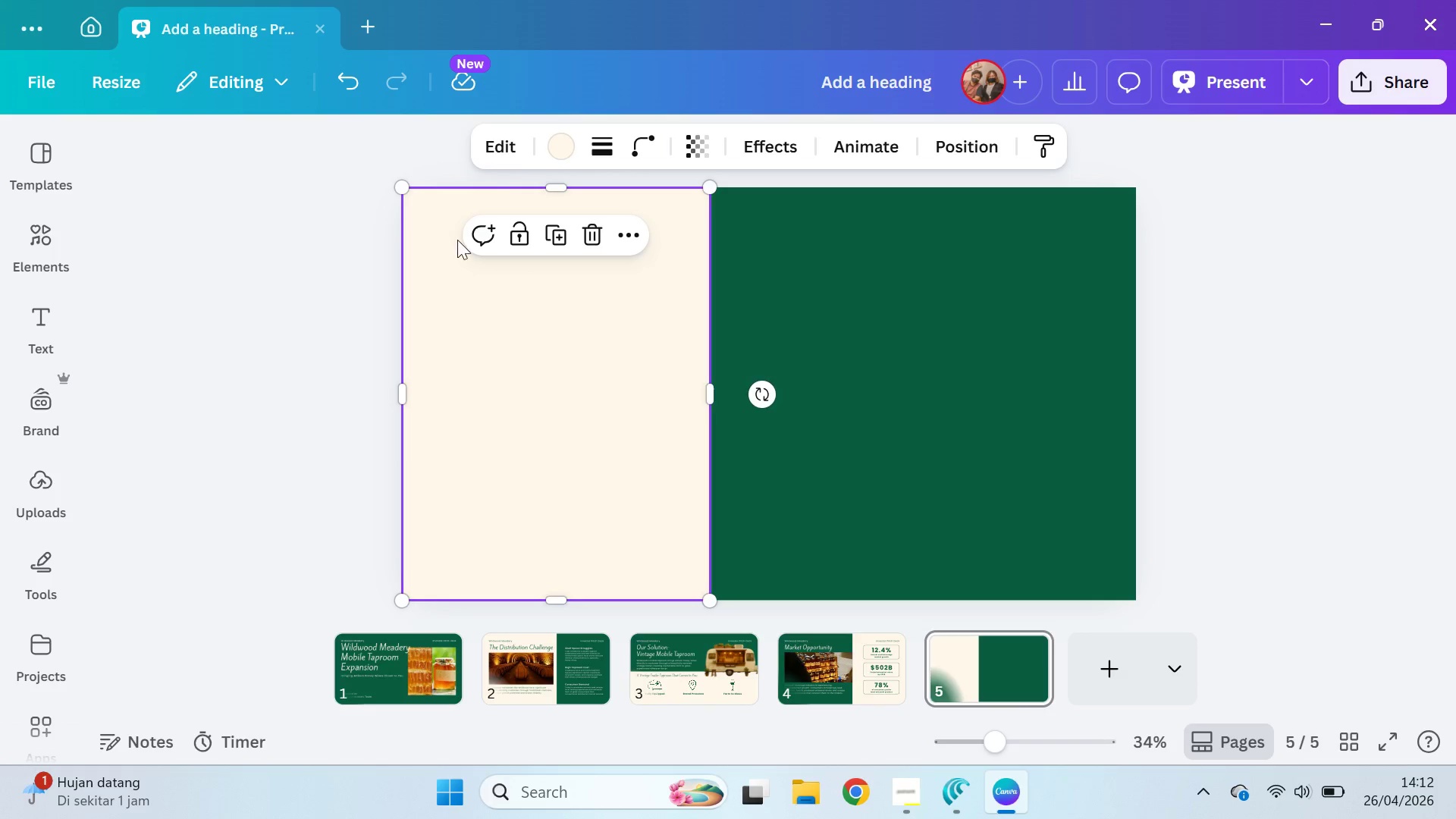 
left_click([228, 391])
 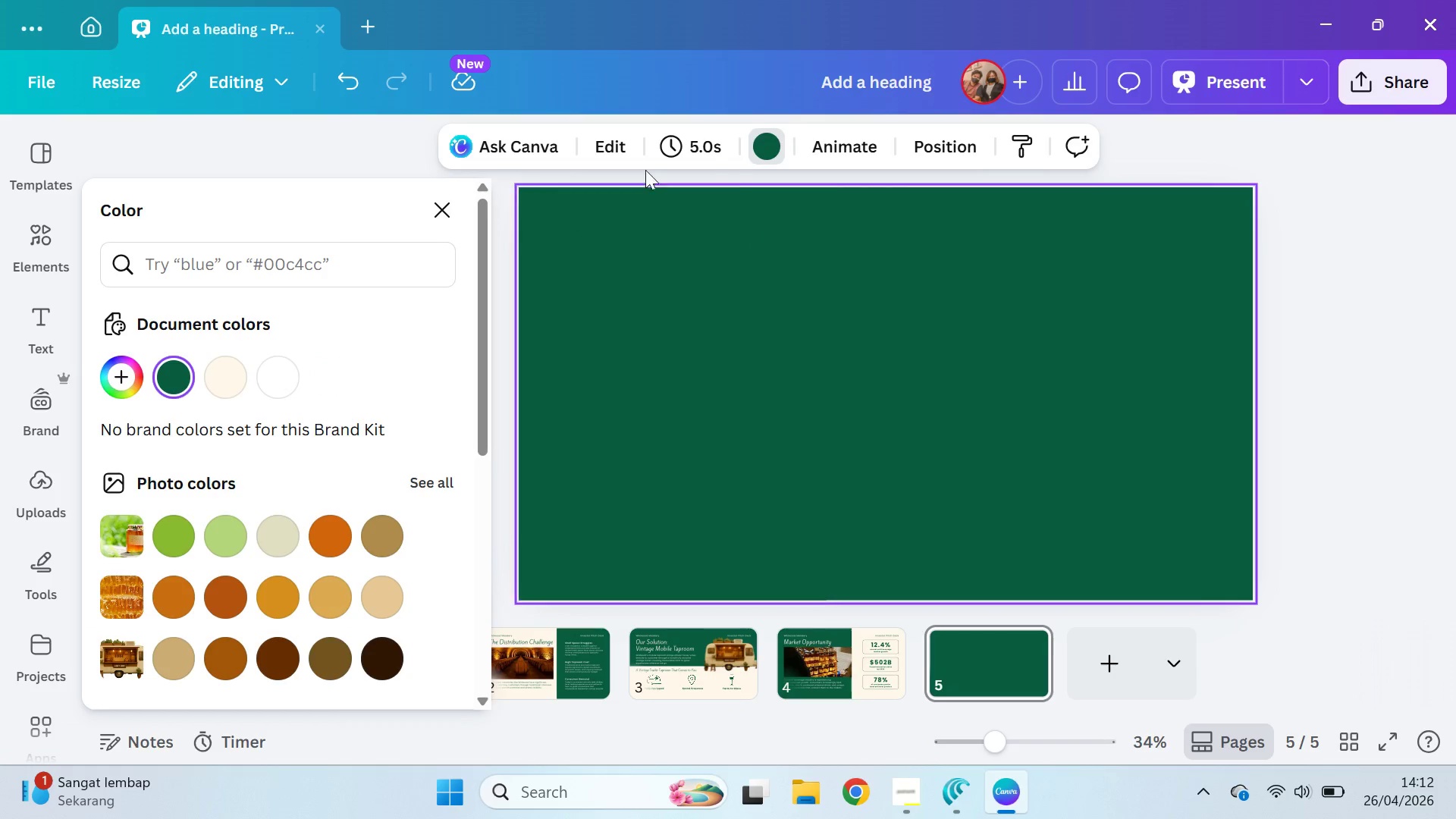 
left_click([776, 151])
 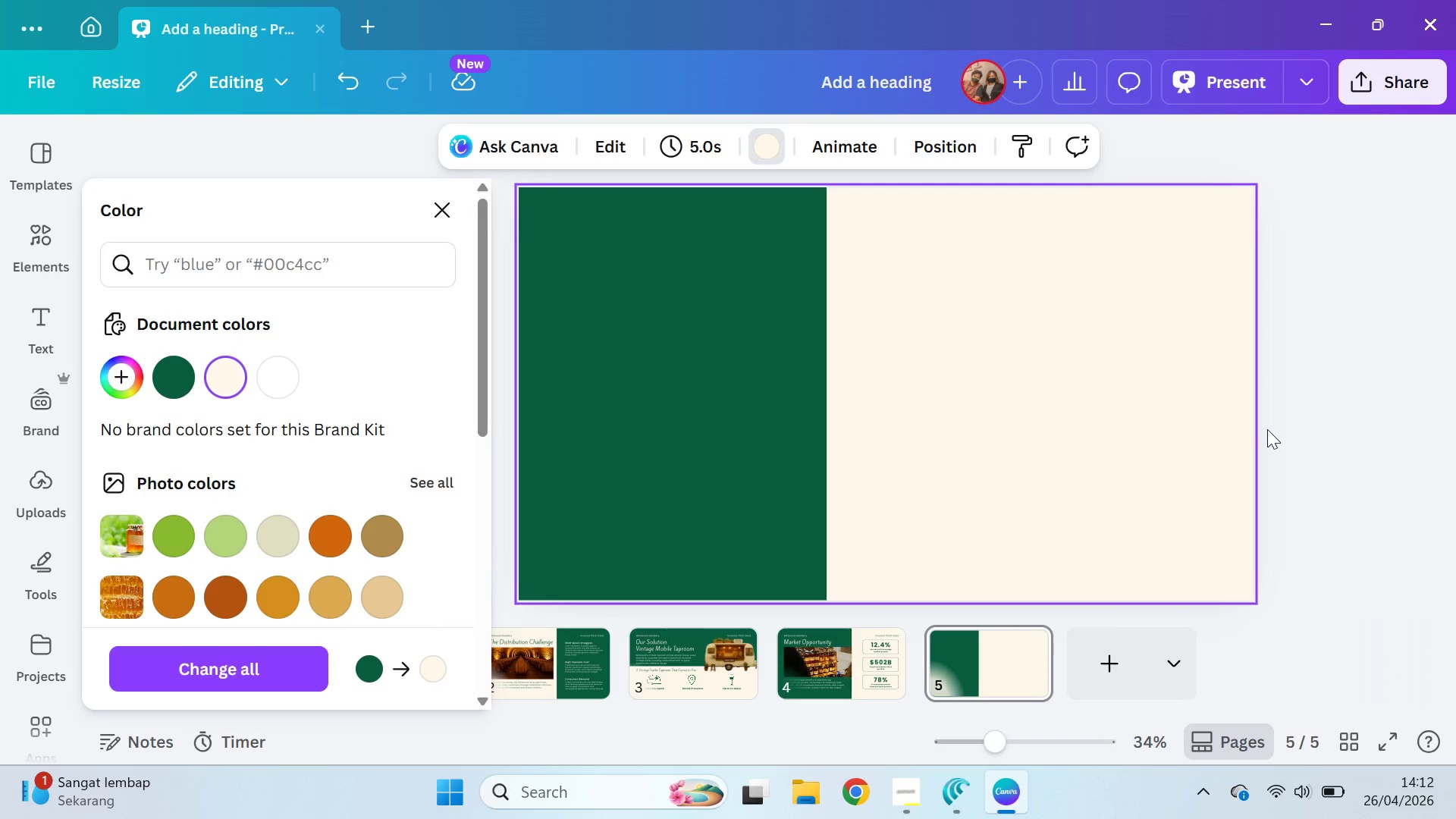 
wait(7.31)
 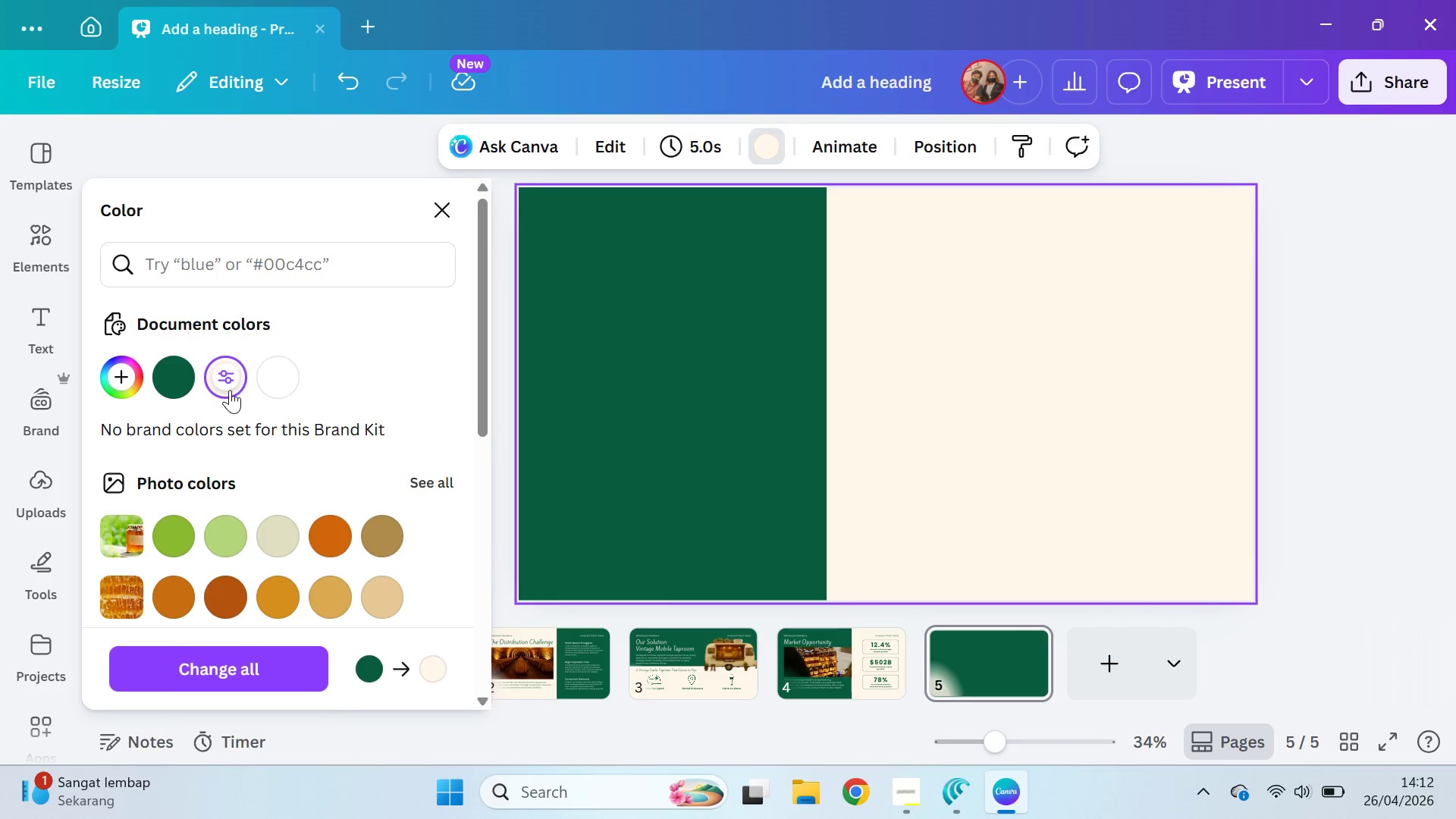 
key(Control+Z)
 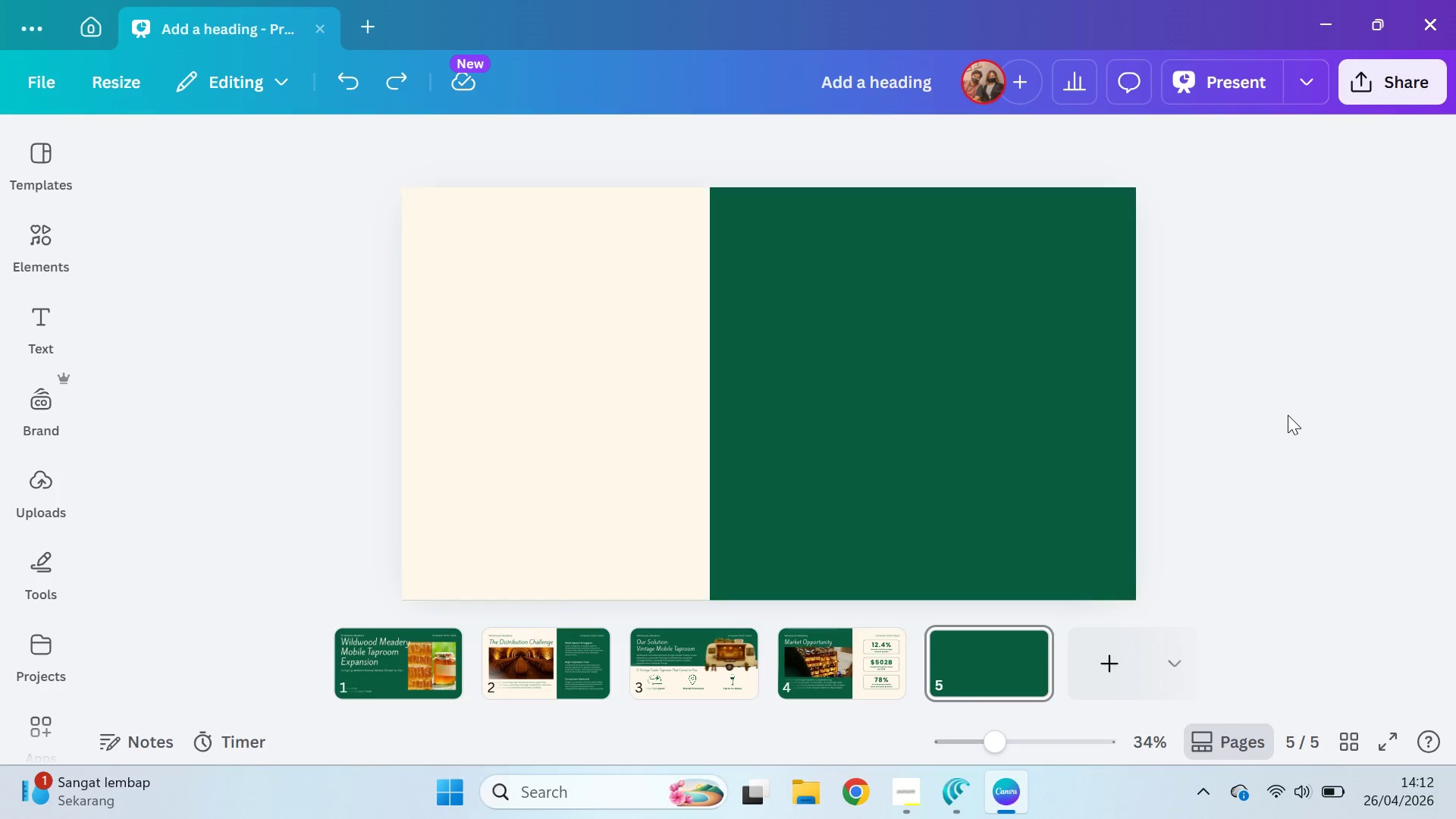 
key(Control+Z)
 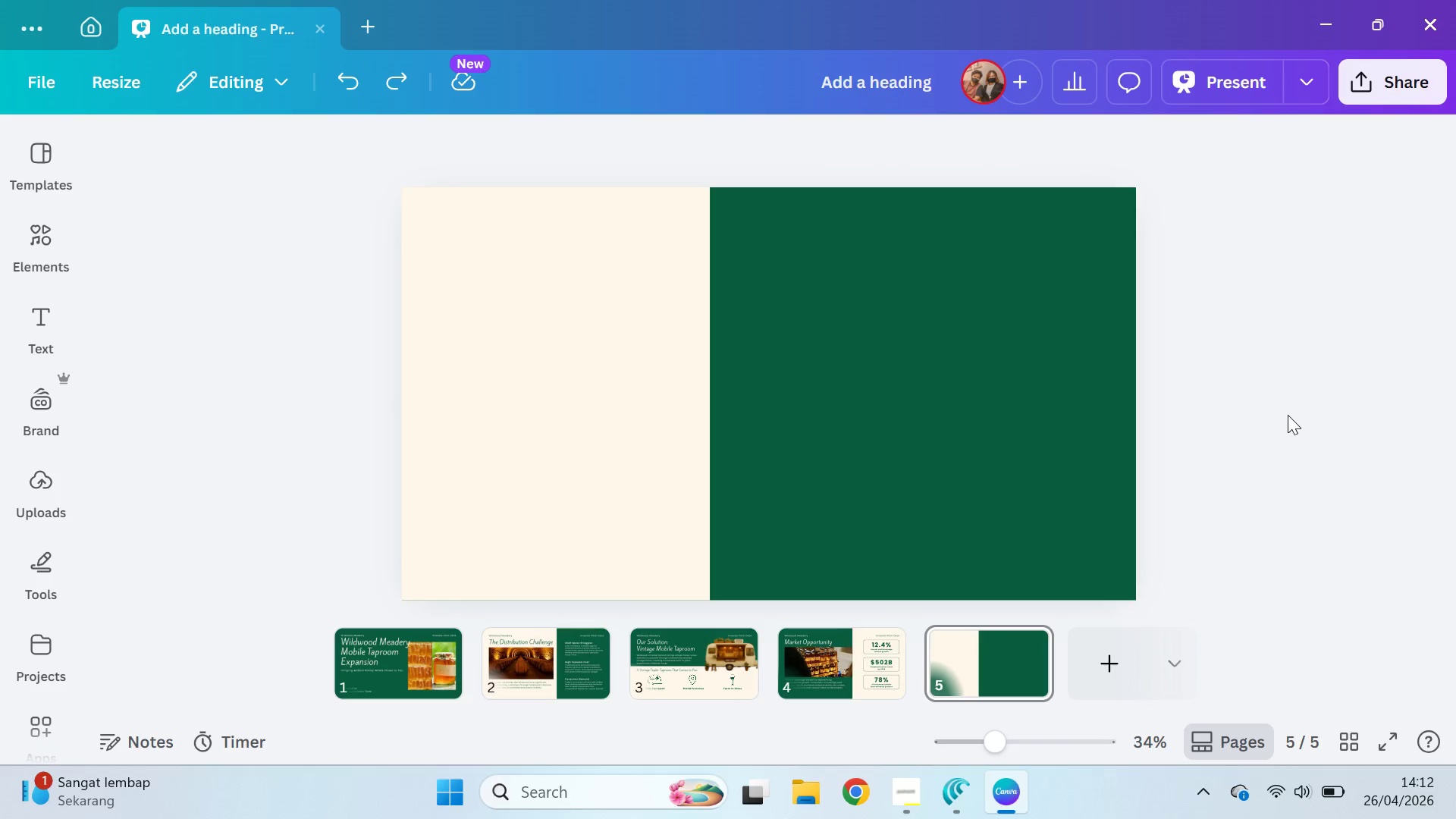 
key(Control+Z)
 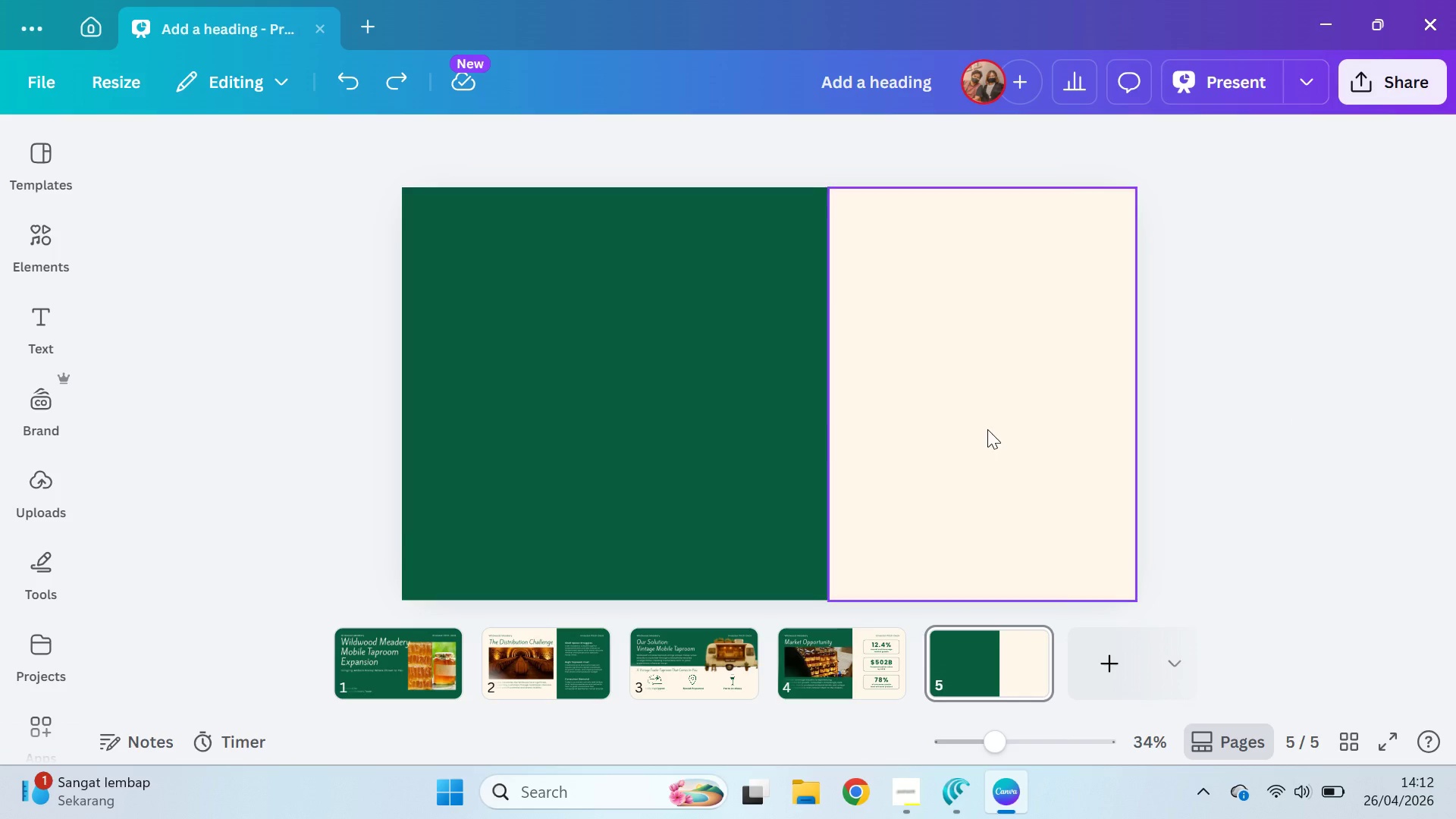 
left_click([987, 427])
 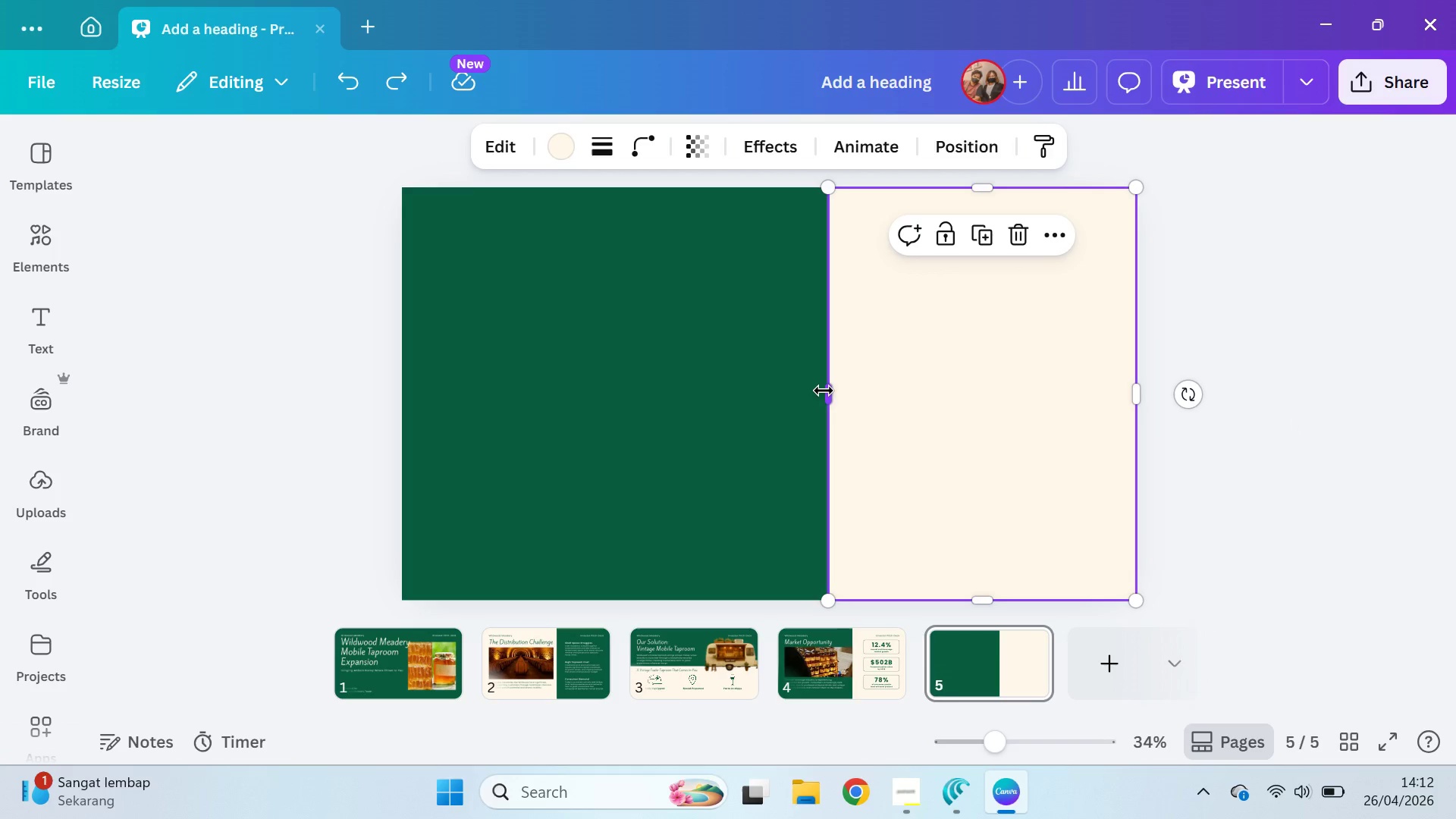 
left_click_drag(start_coordinate=[824, 390], to_coordinate=[732, 393])
 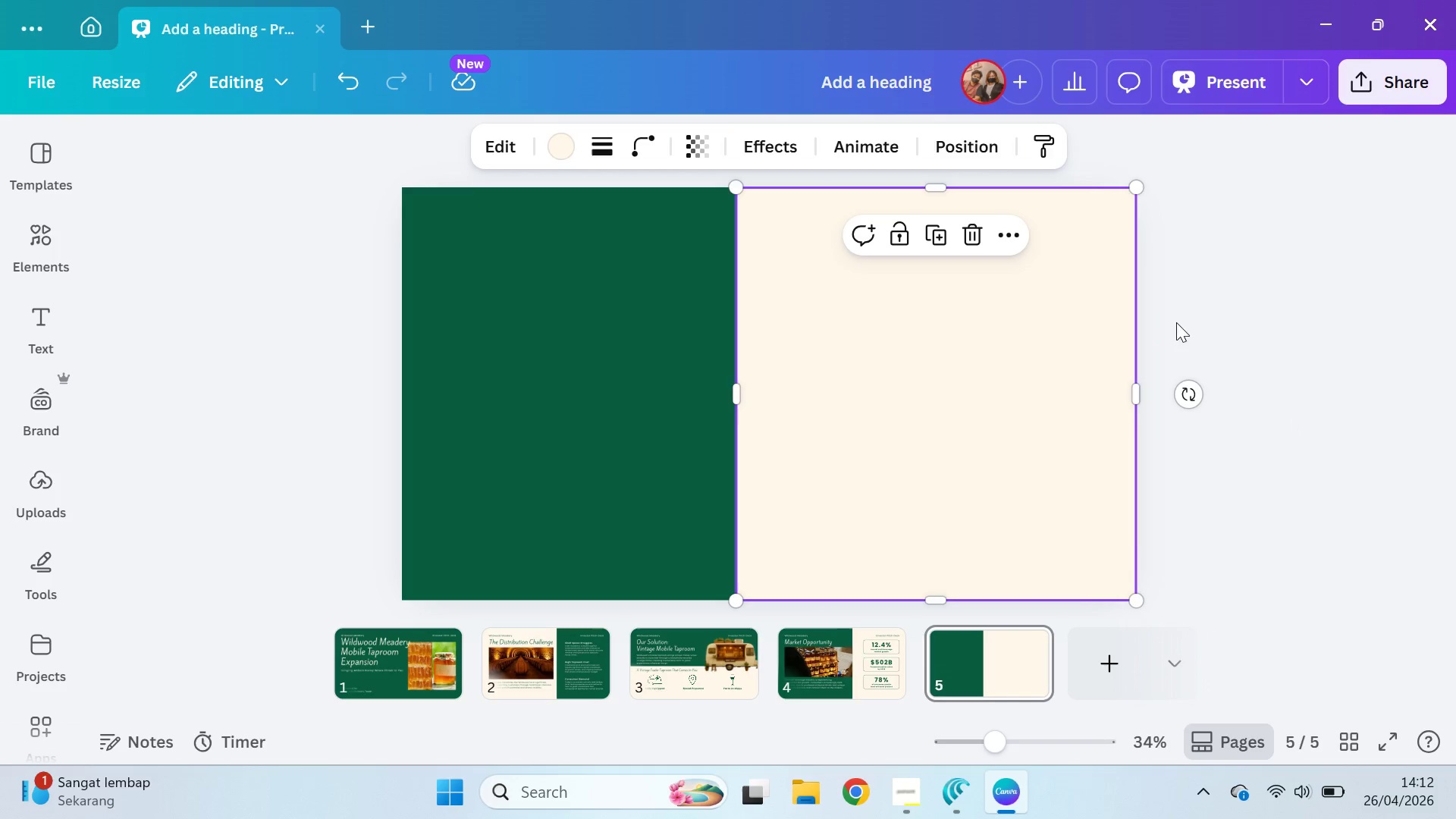 
left_click([1191, 323])
 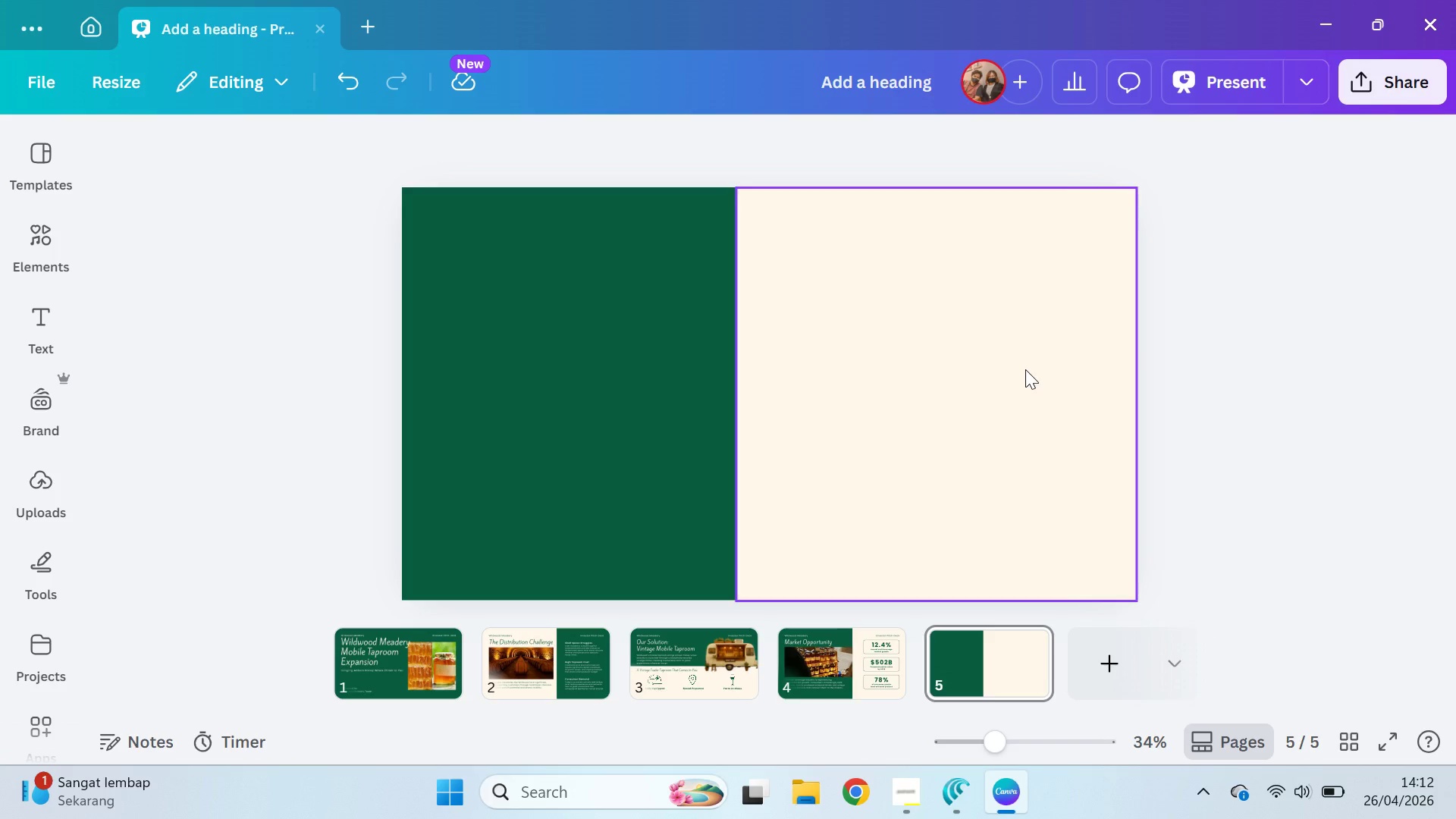 
left_click([948, 385])
 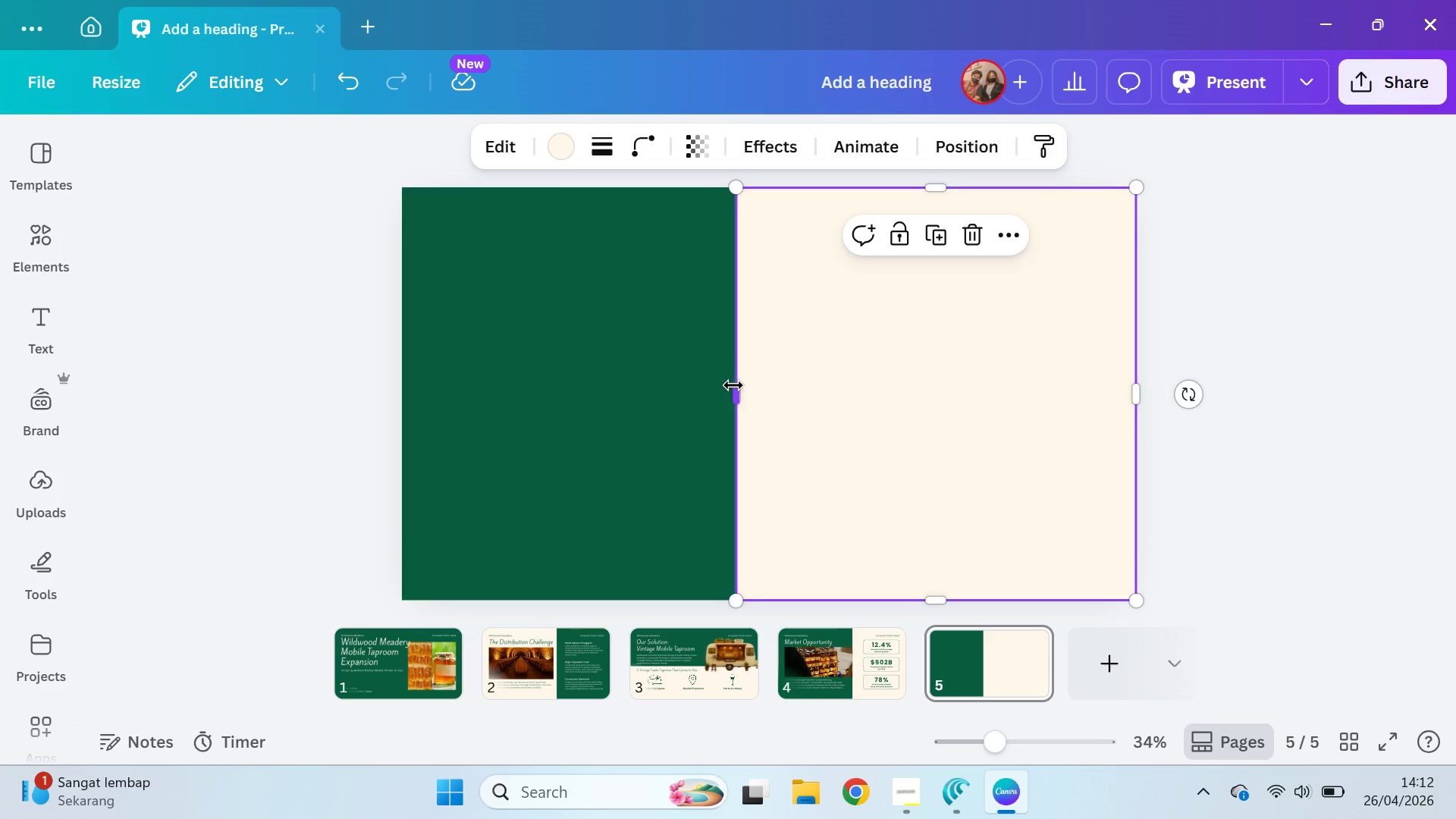 
left_click_drag(start_coordinate=[735, 390], to_coordinate=[771, 392])
 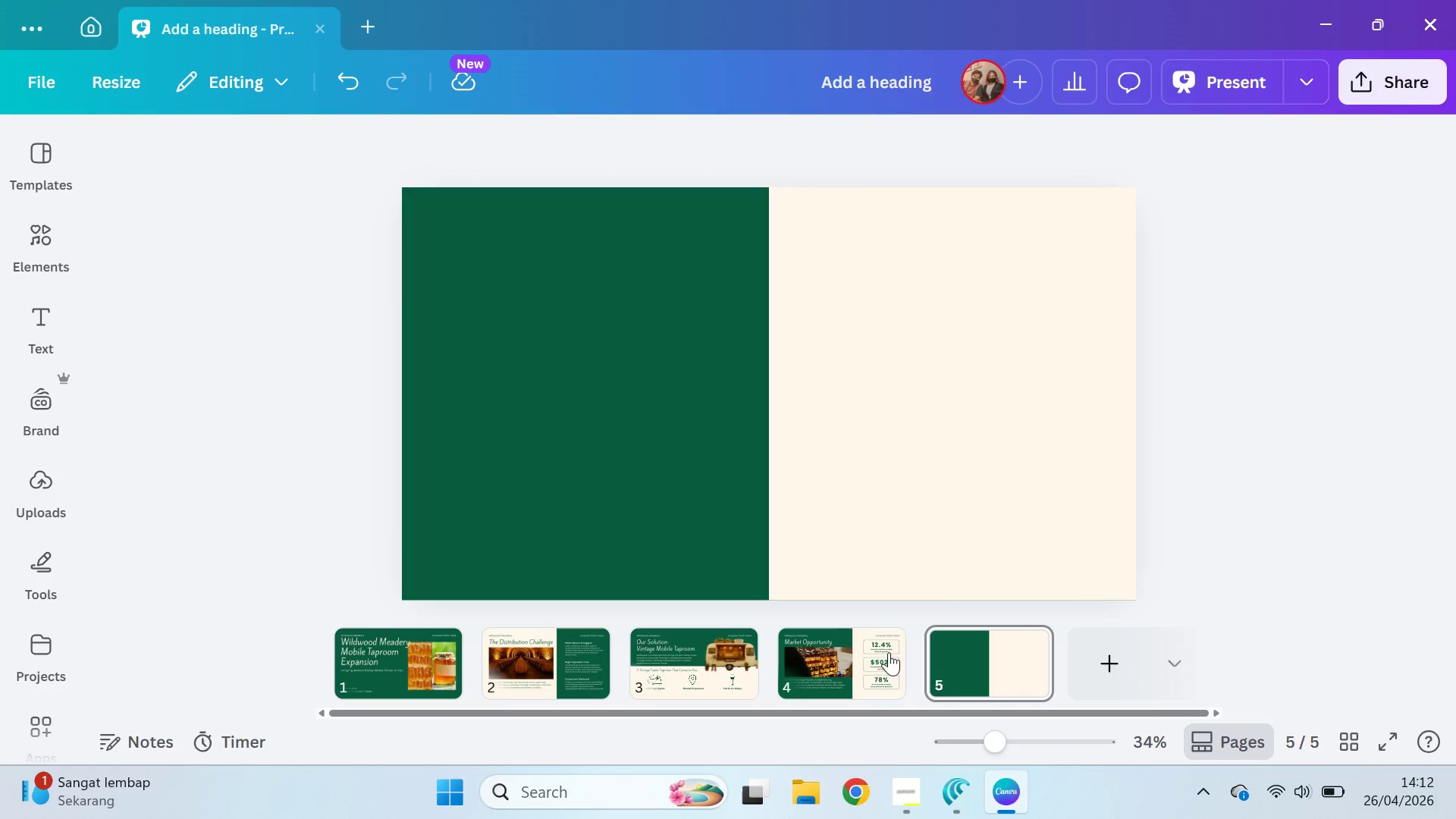 
left_click([1001, 667])
 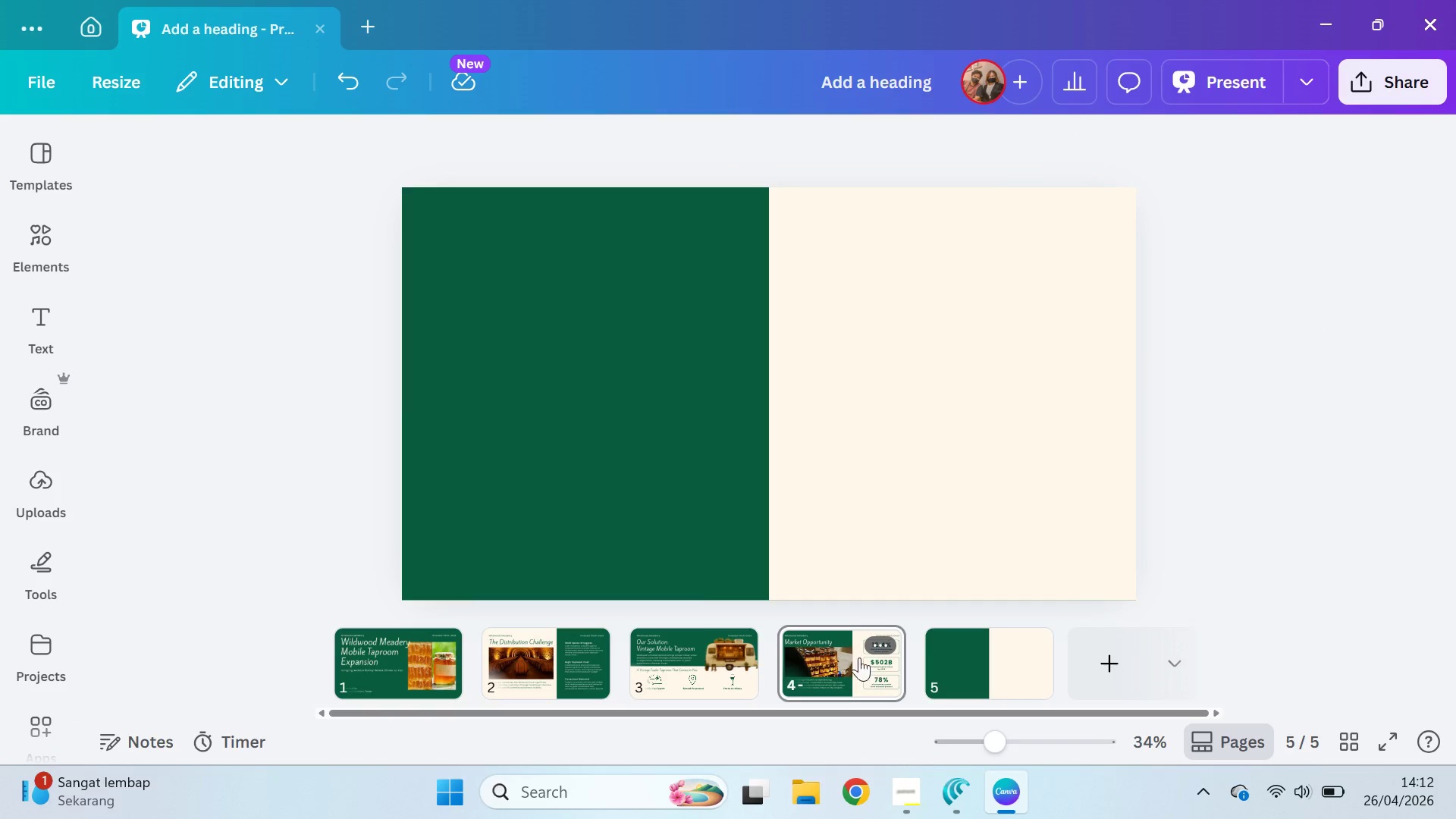 
left_click_drag(start_coordinate=[339, 195], to_coordinate=[1151, 248])
 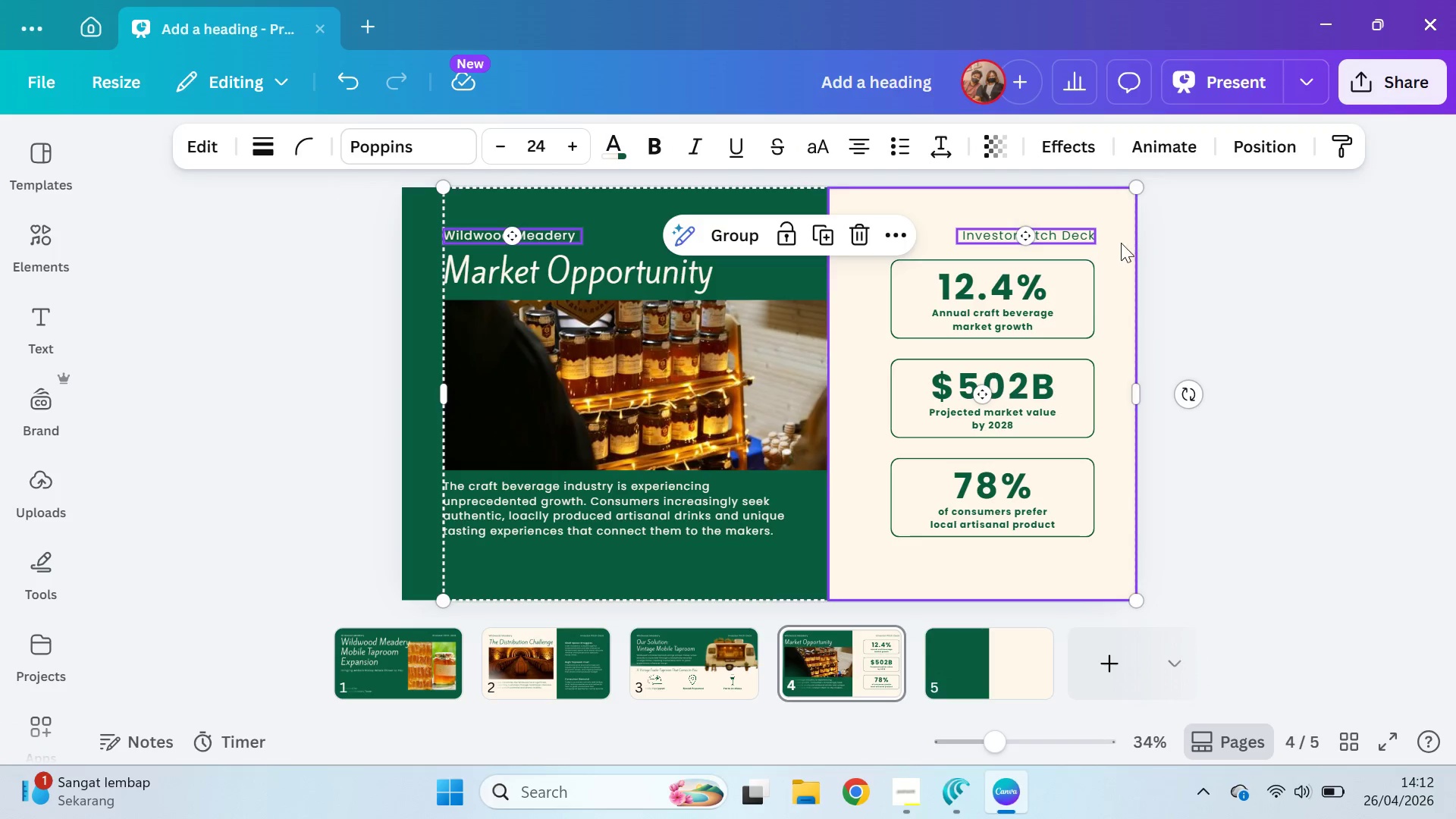 
hold_key(key=ShiftLeft, duration=0.45)
left_click([1121, 243])
 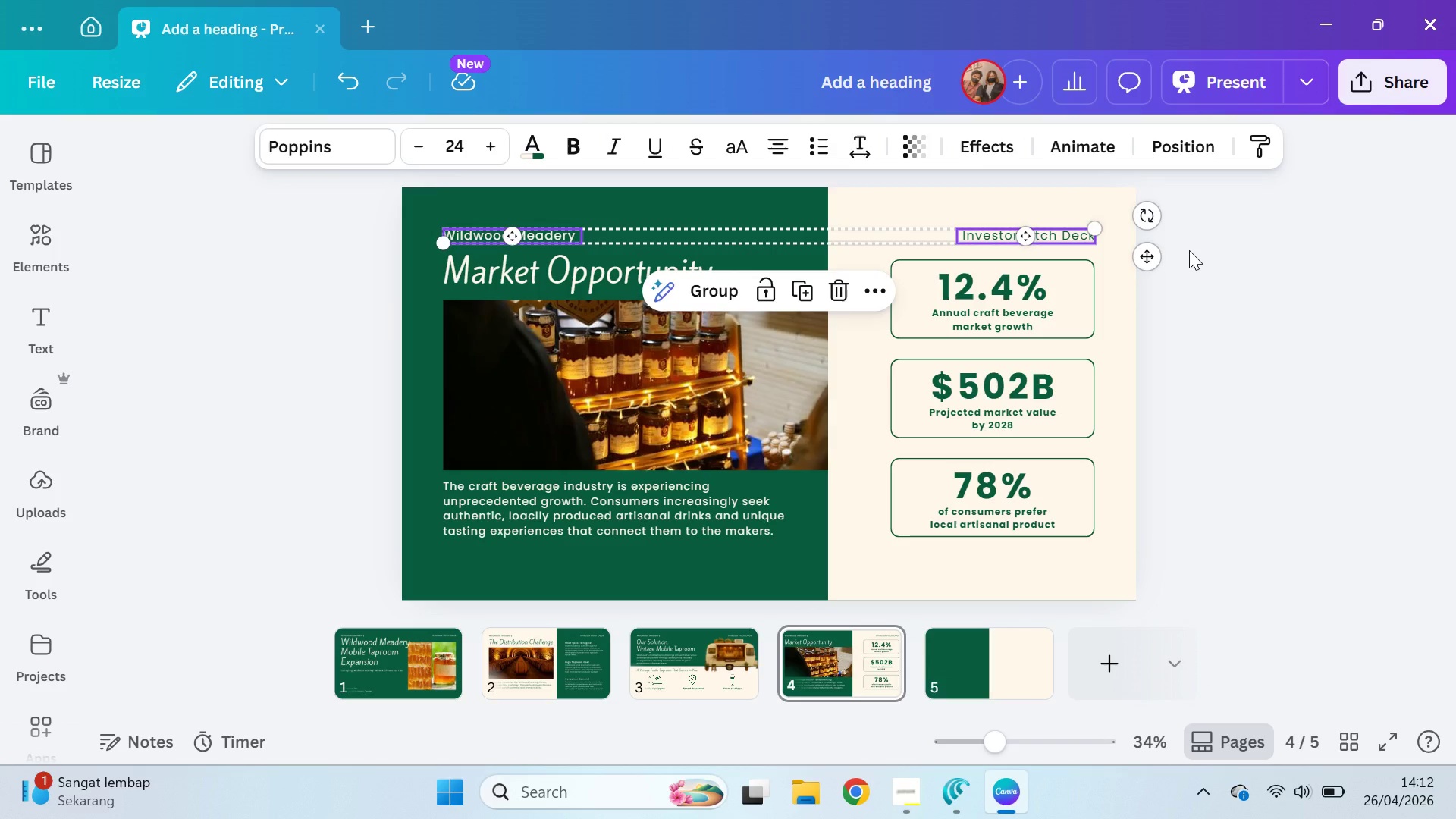 
key(Control+C)
 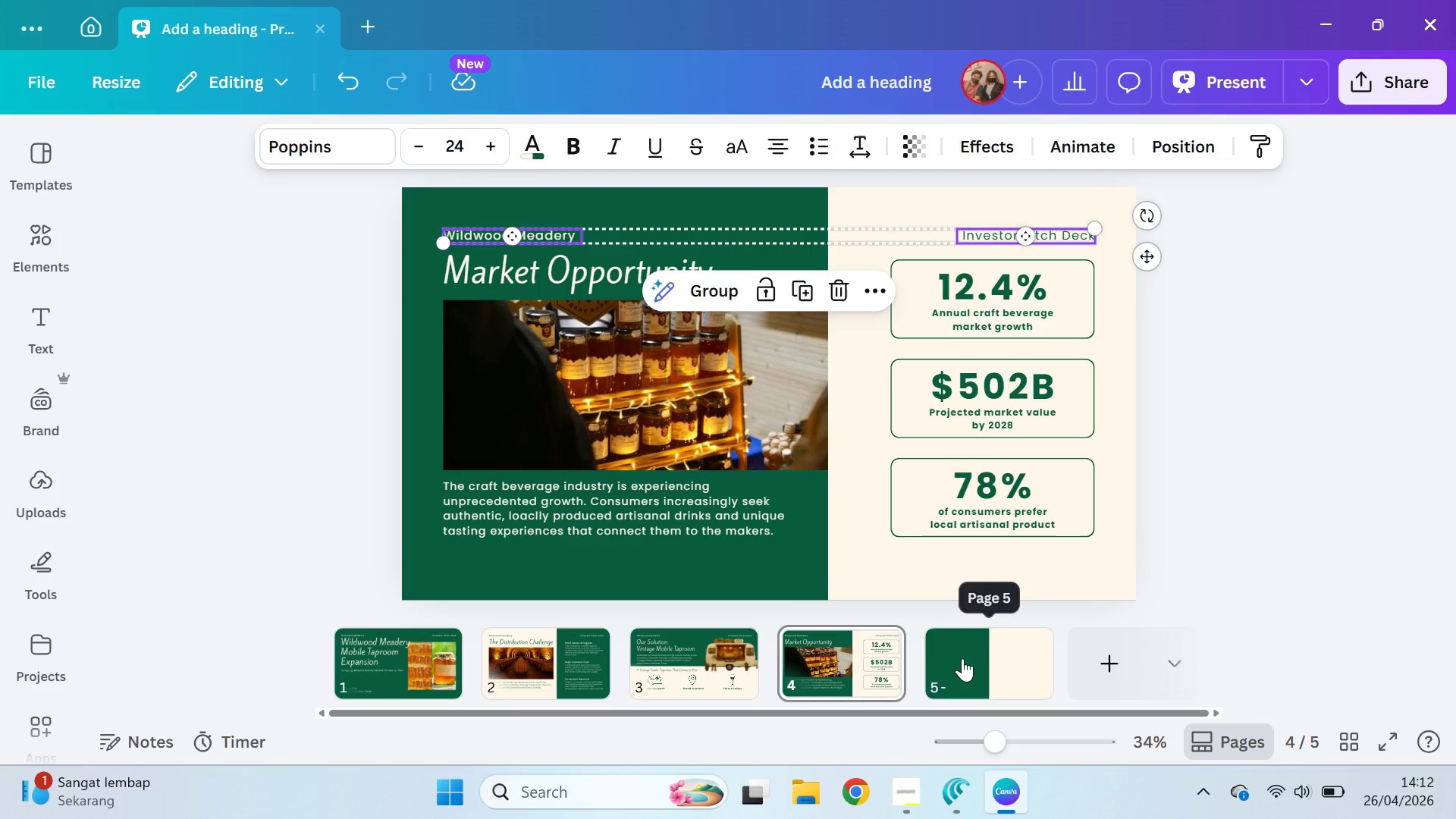 
key(Control+V)
 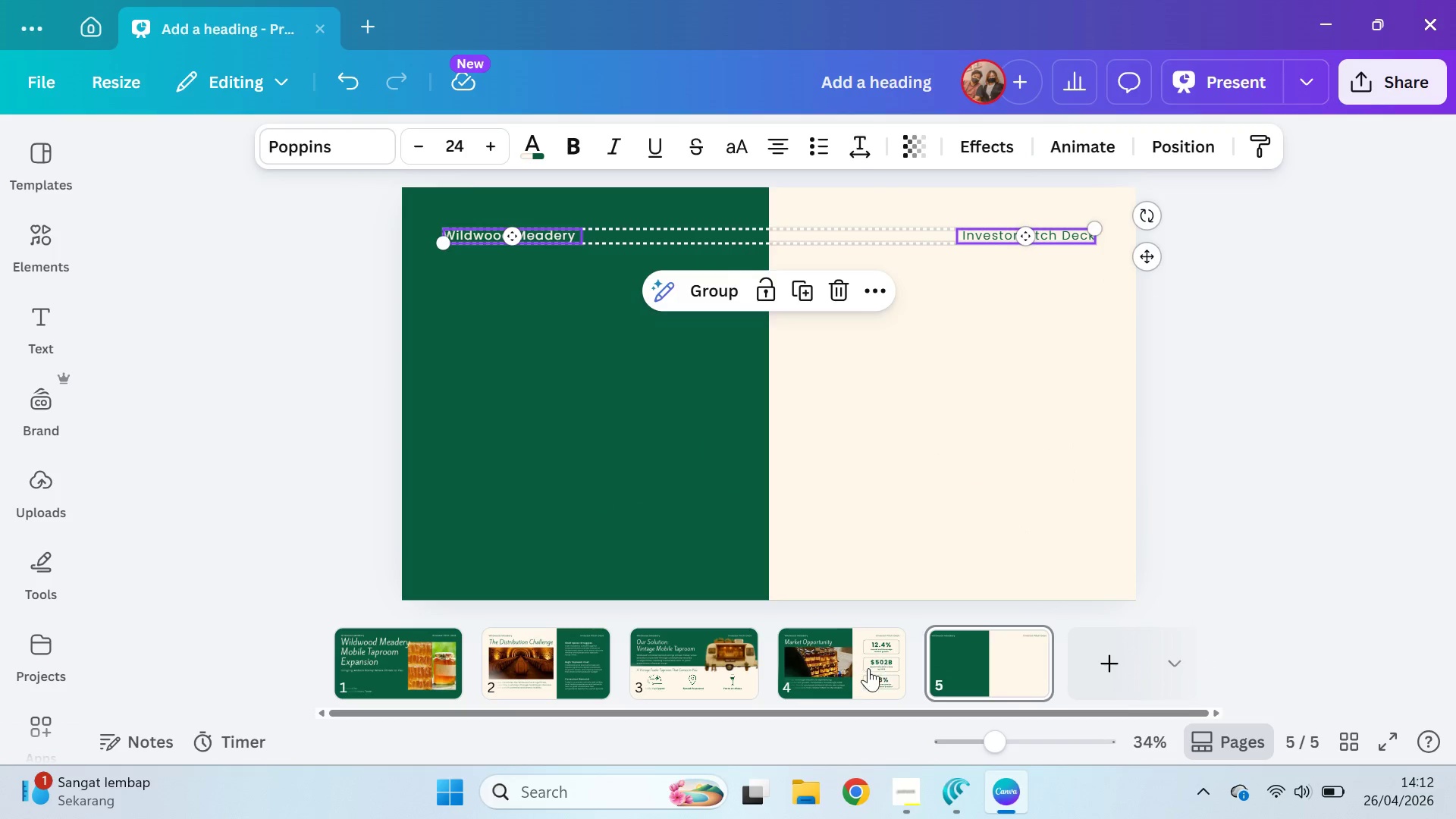 
left_click([861, 673])
 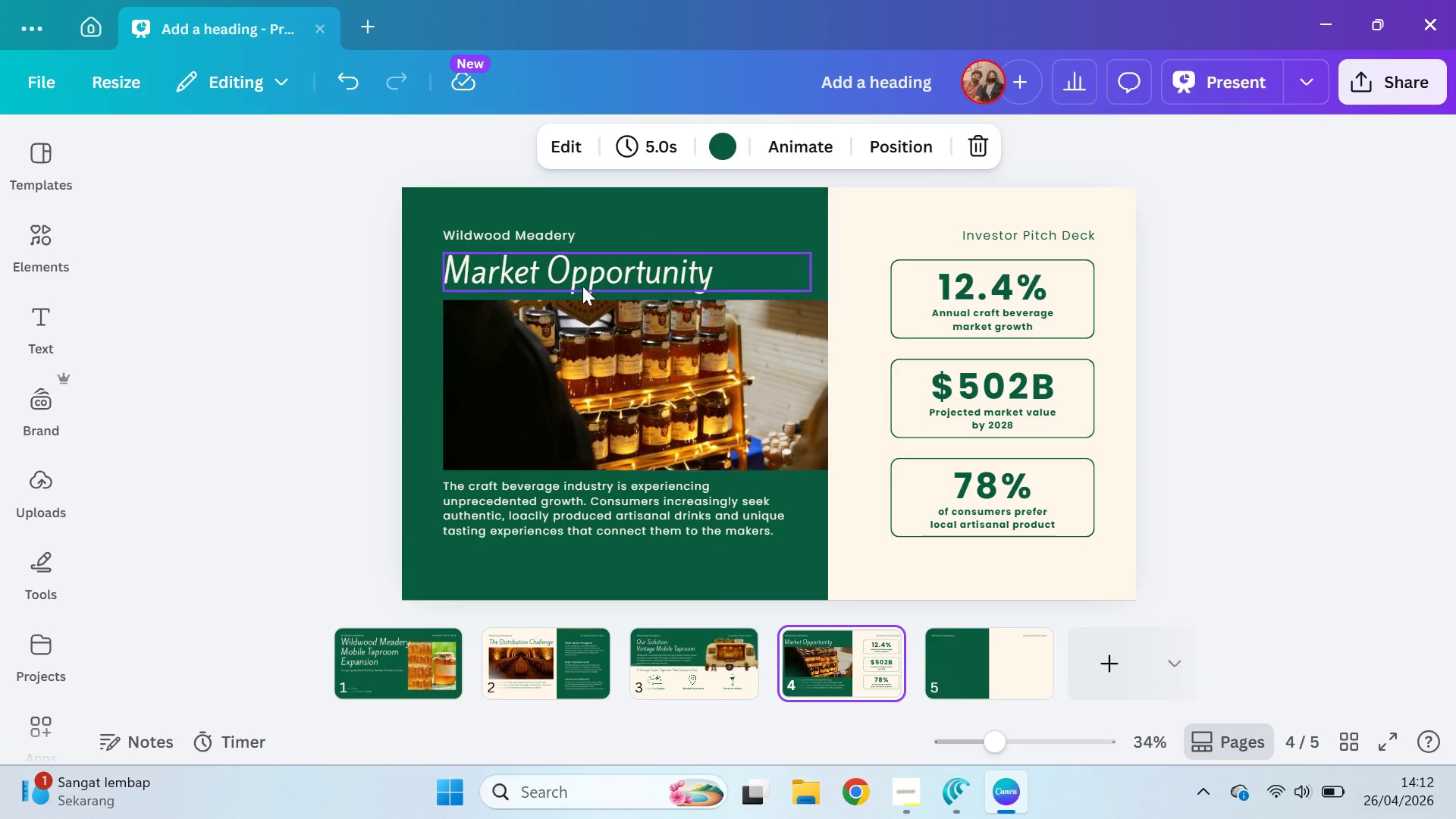 
left_click([582, 284])
 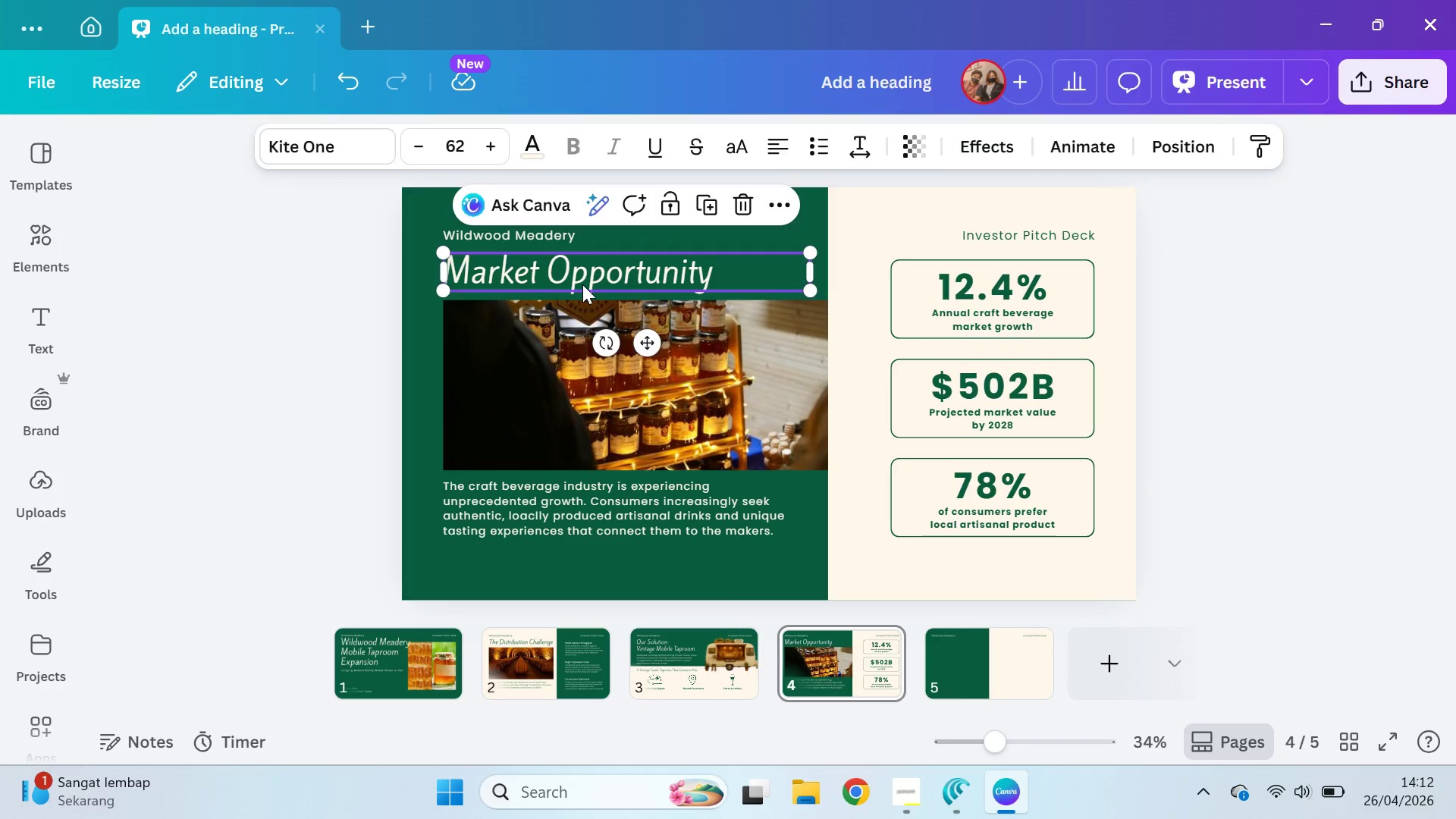 
key(Control+ControlLeft)
 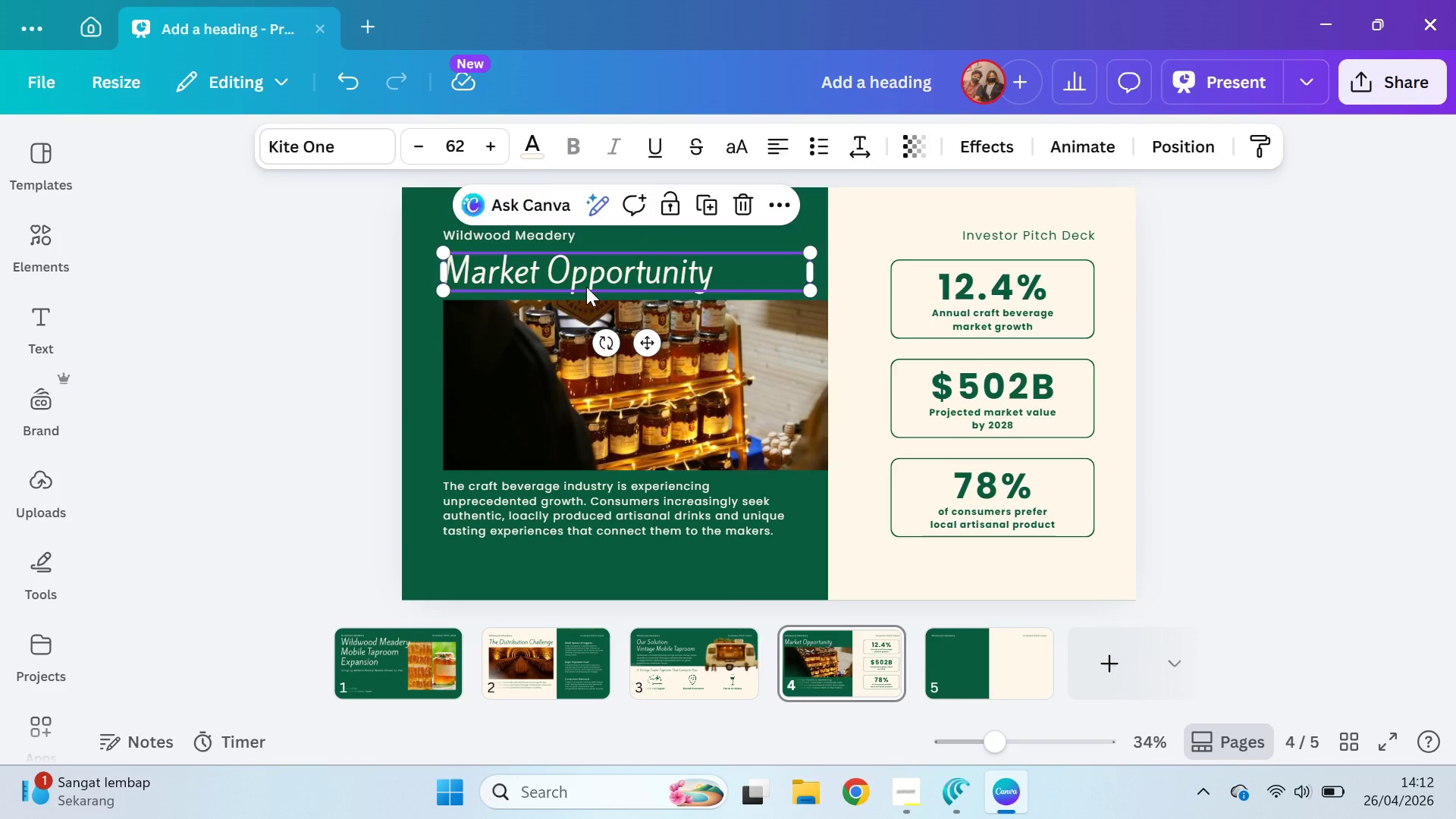 
key(Control+C)
 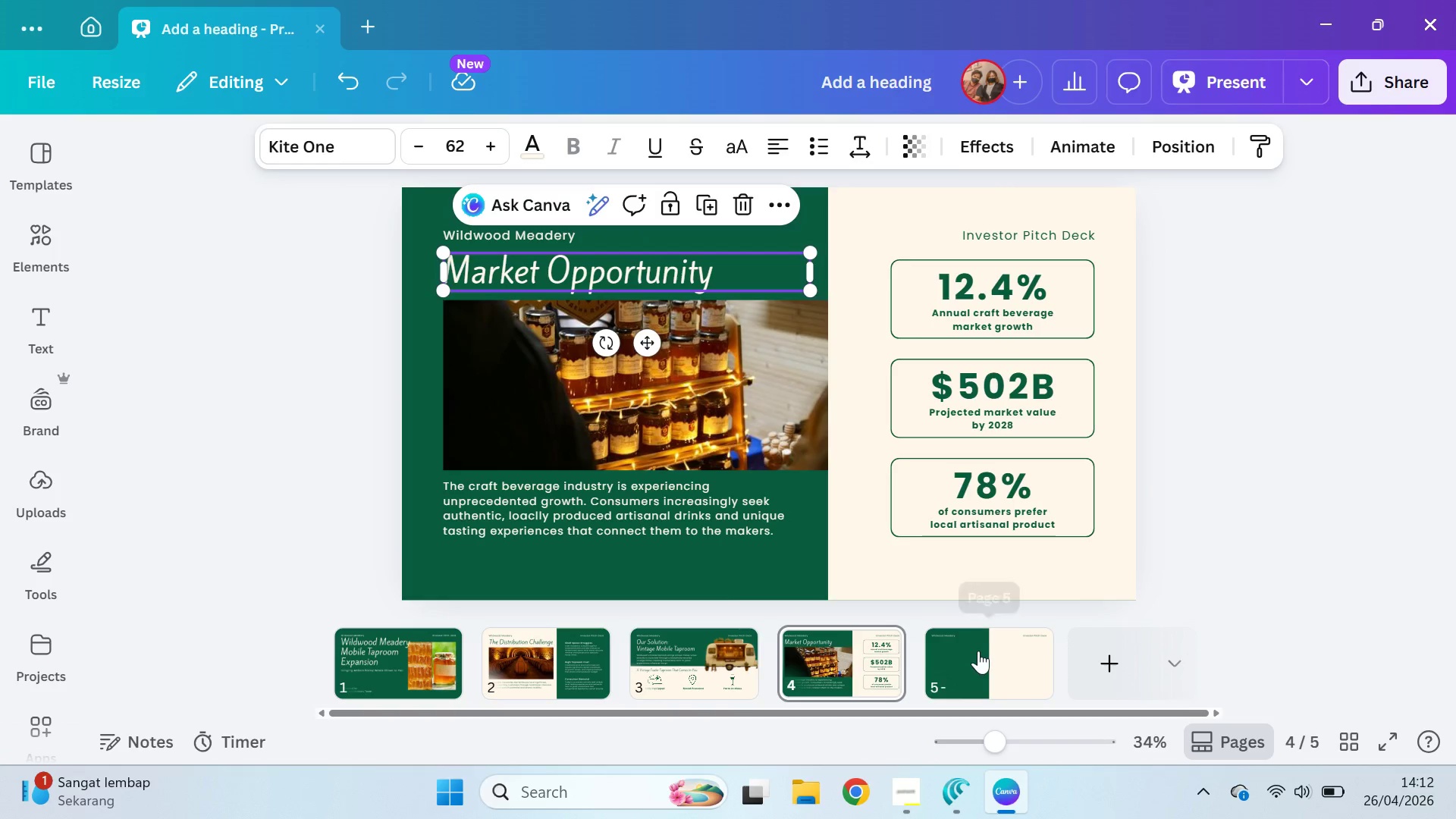 
key(Control+V)
 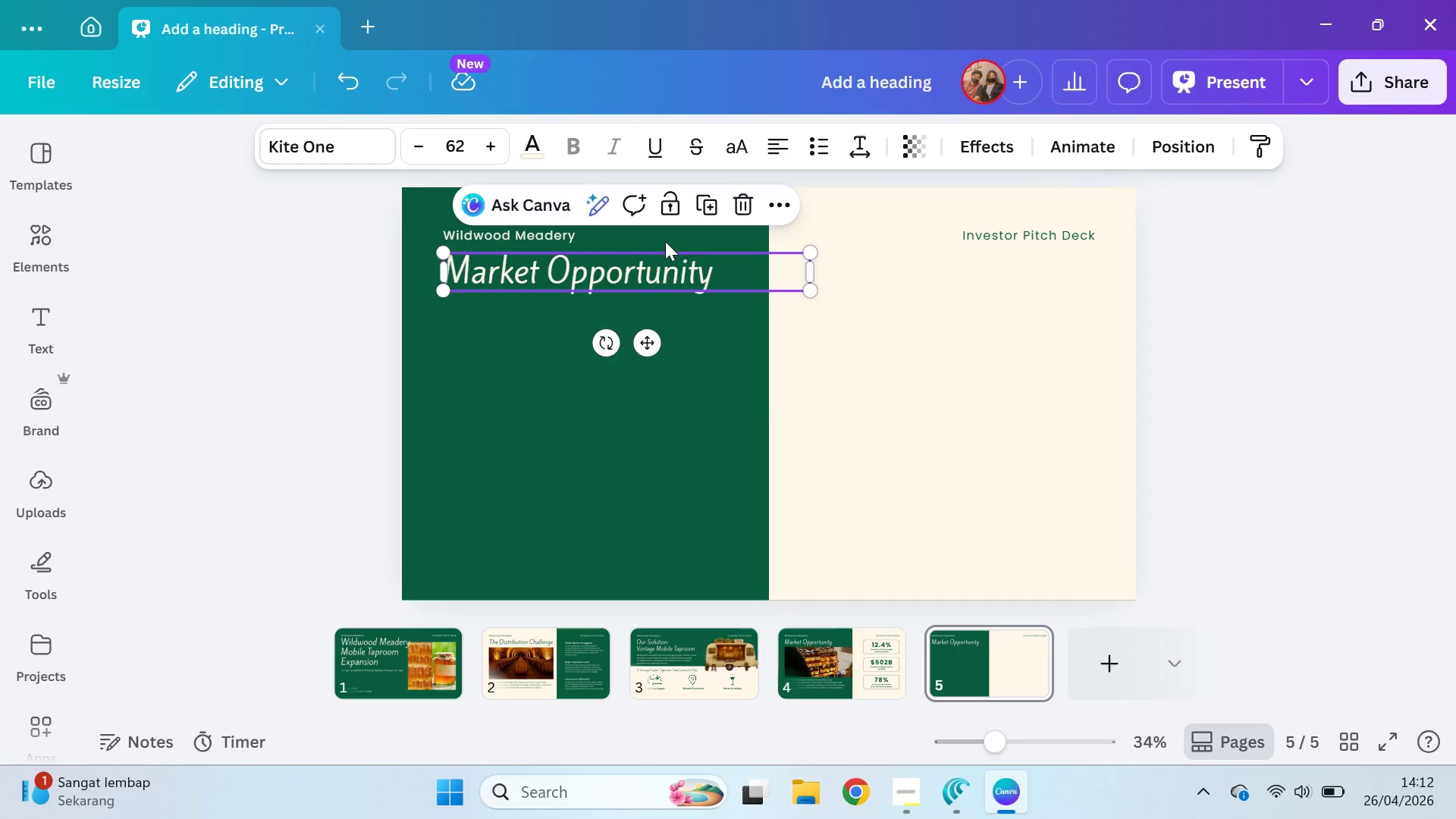 
double_click([660, 265])
 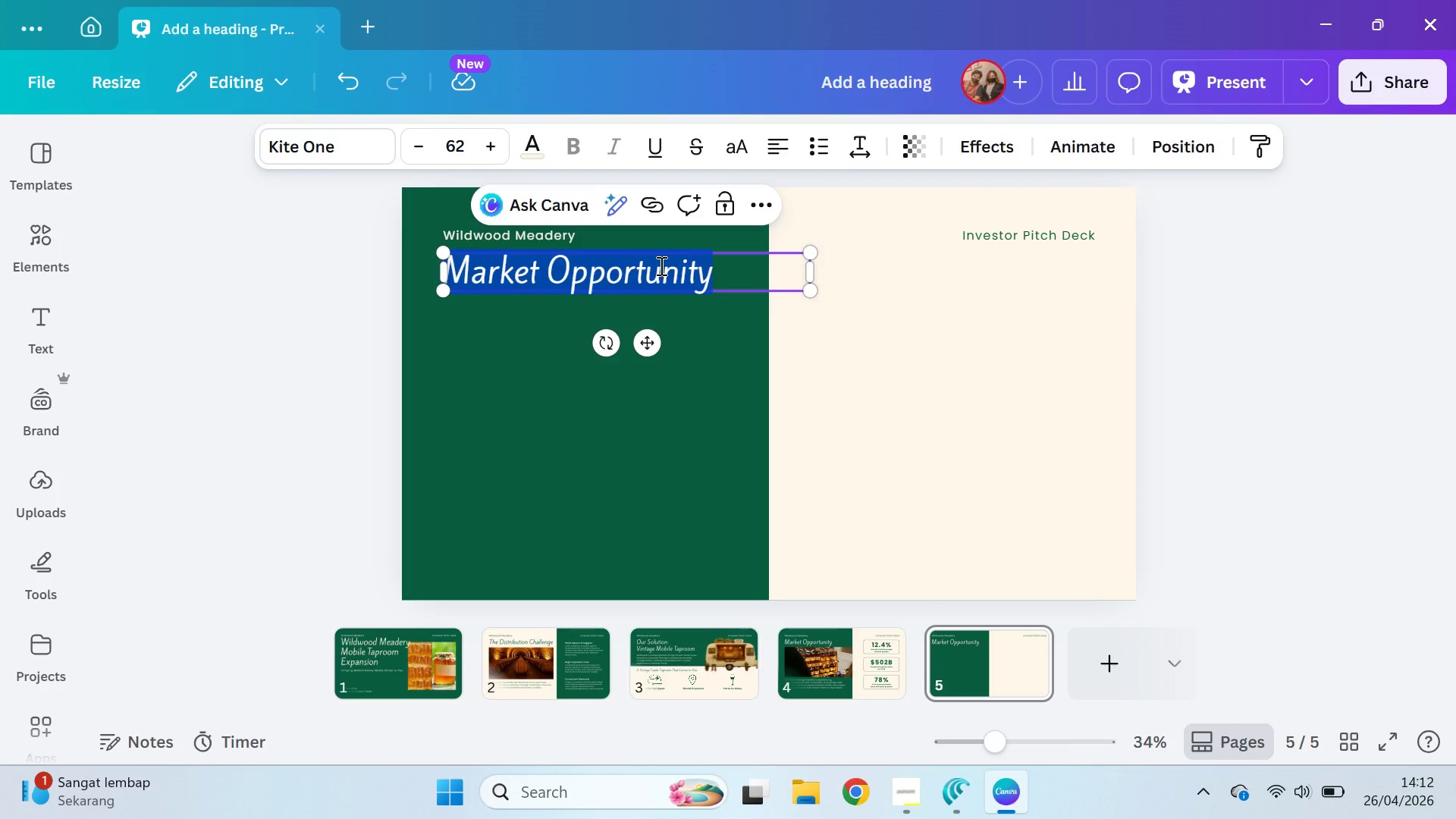 
key(Alt+Tab)
 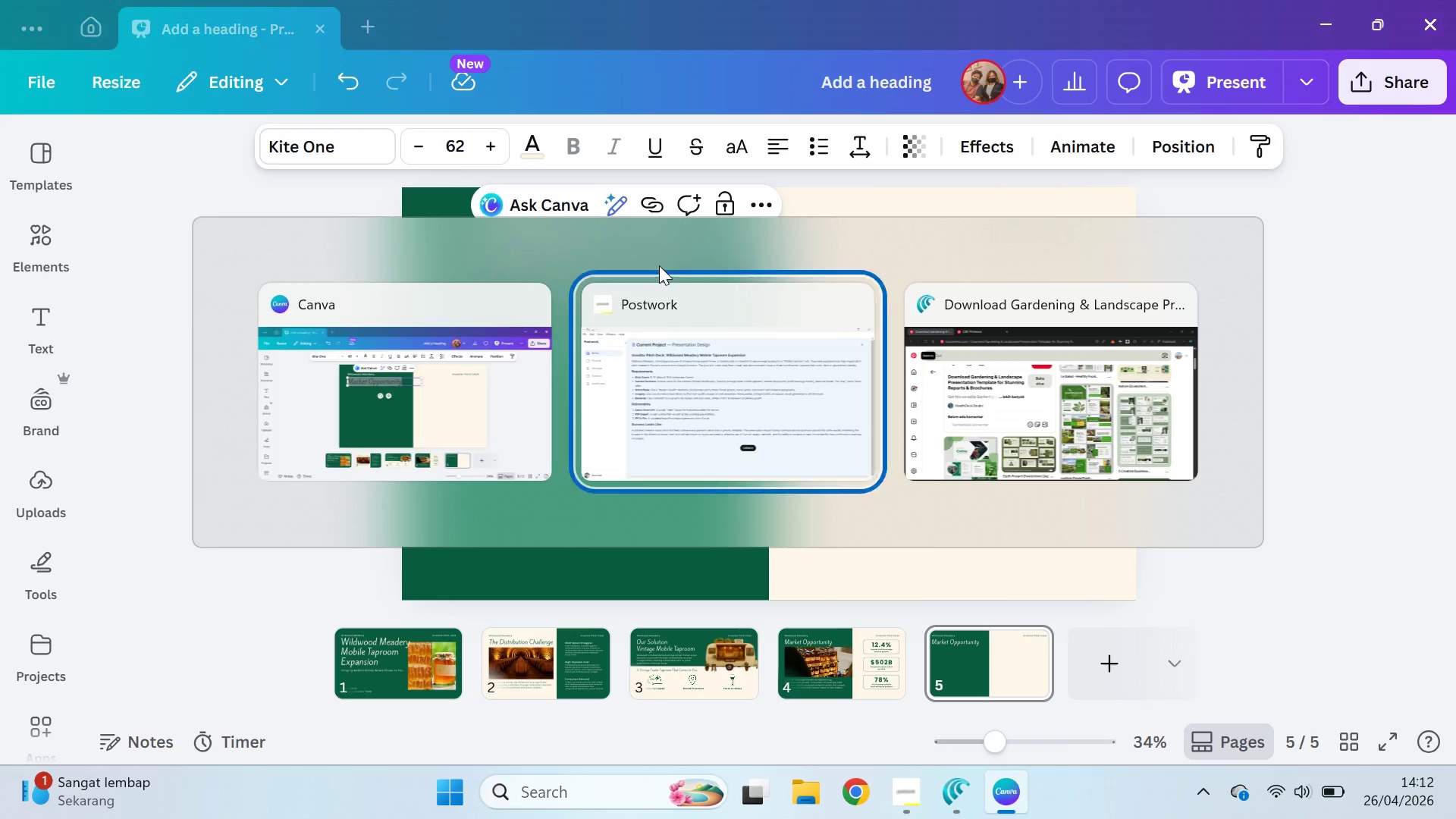 
key(Alt+Tab)
 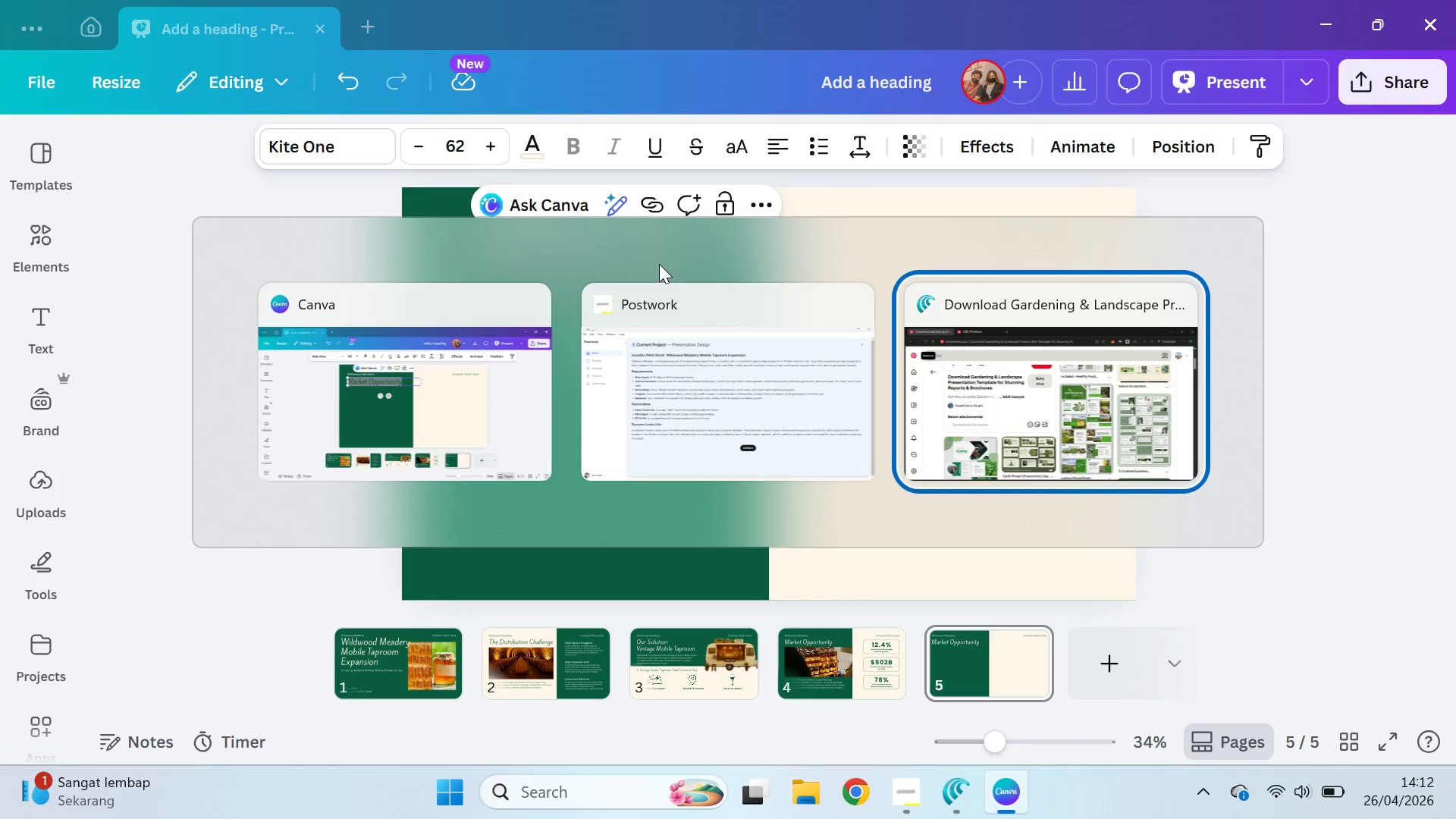 
key(Alt+Tab)
 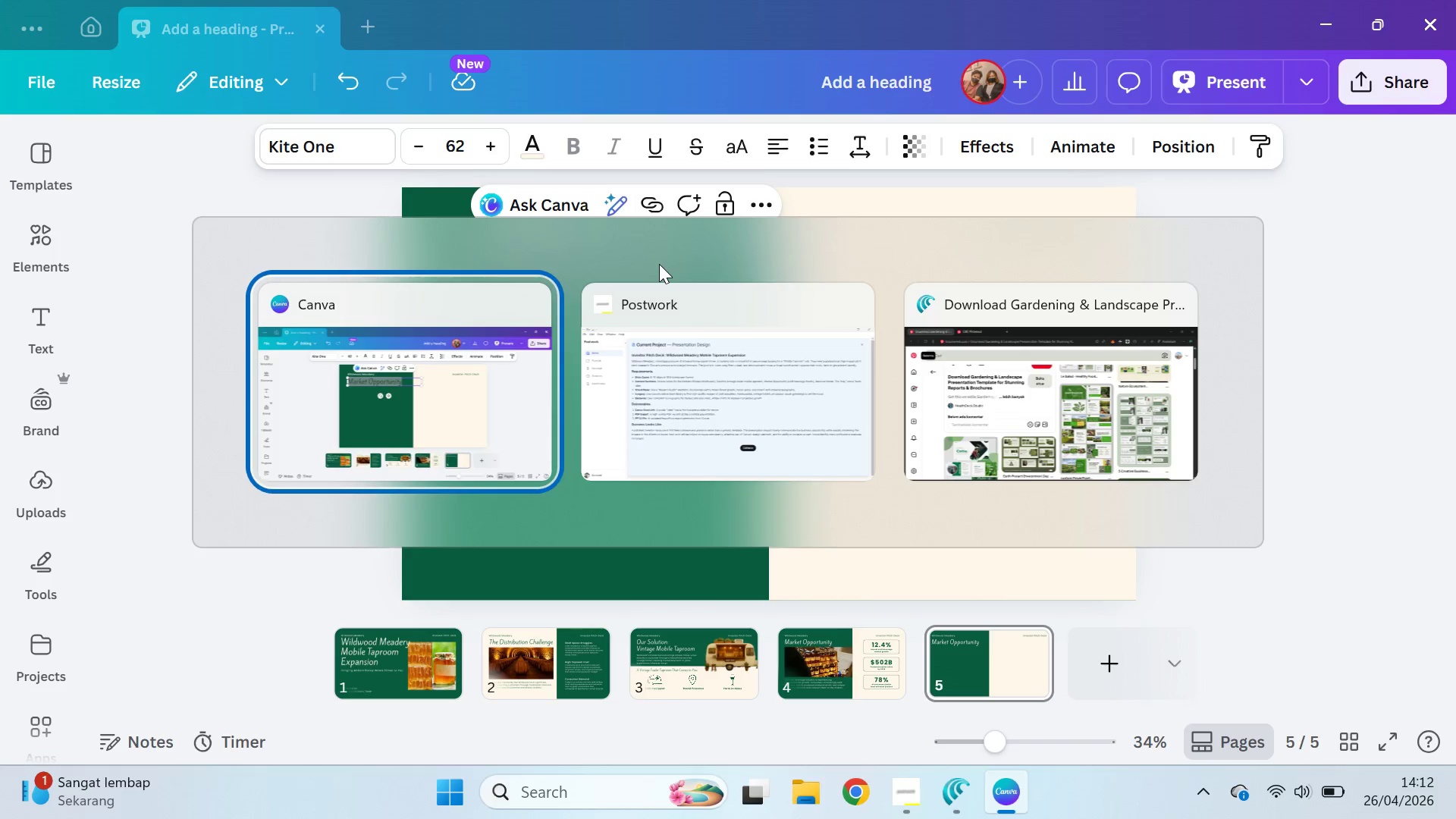 
key(Alt+Tab)